 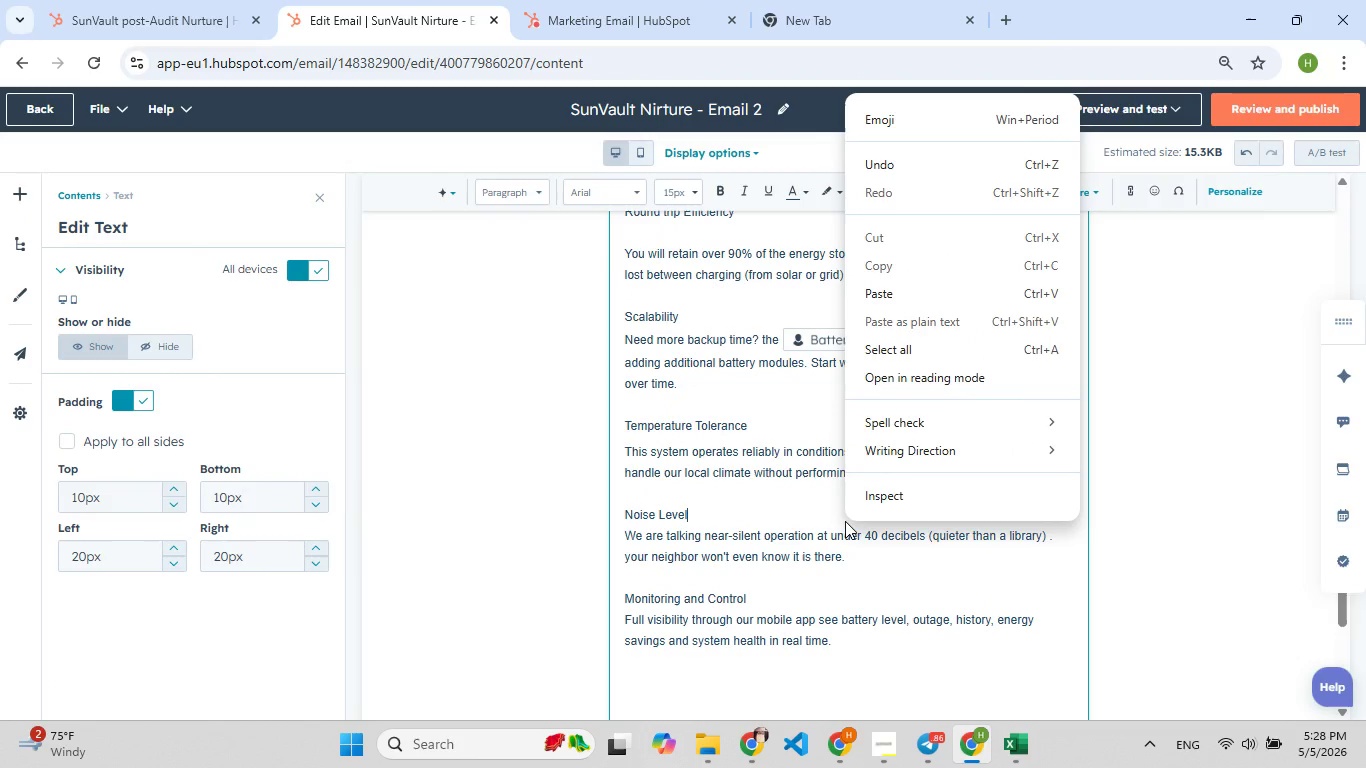 
key(Shift+F7)
 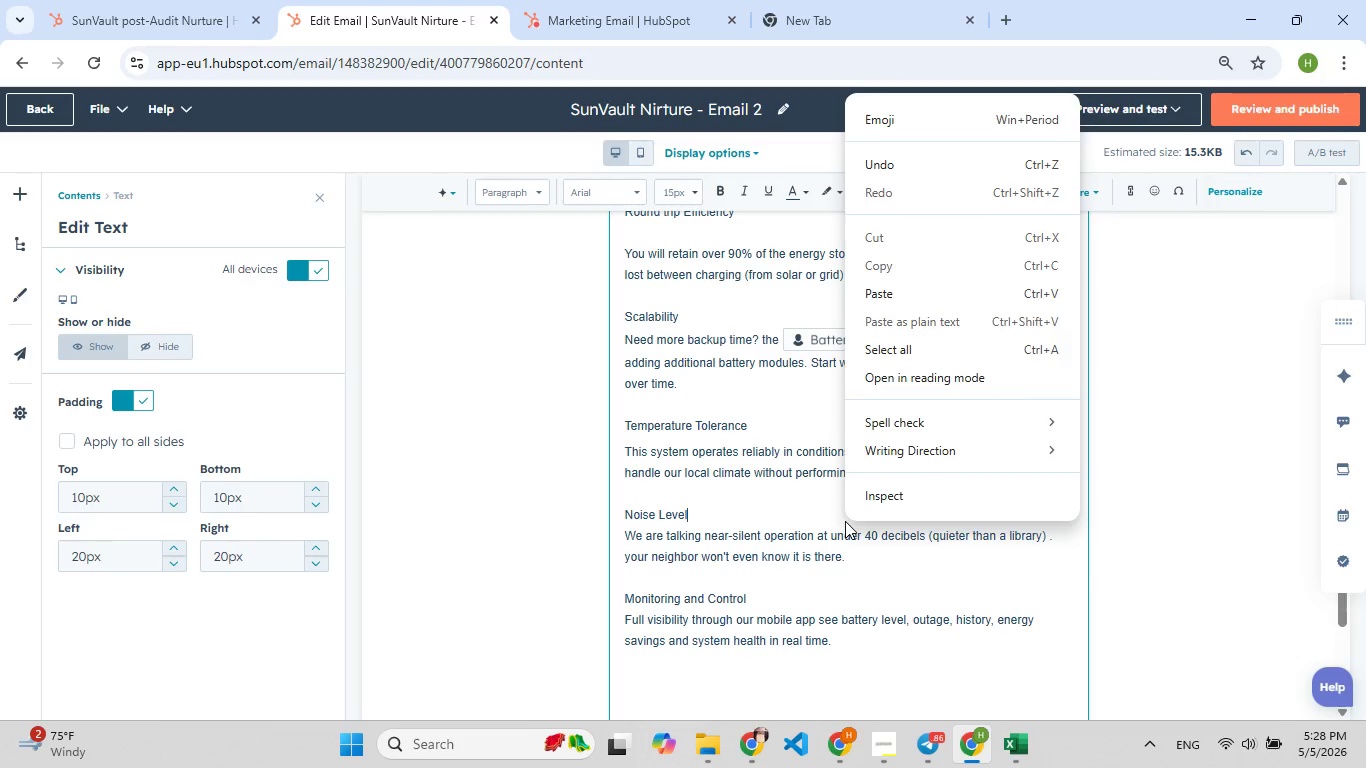 
key(Shift+H)
 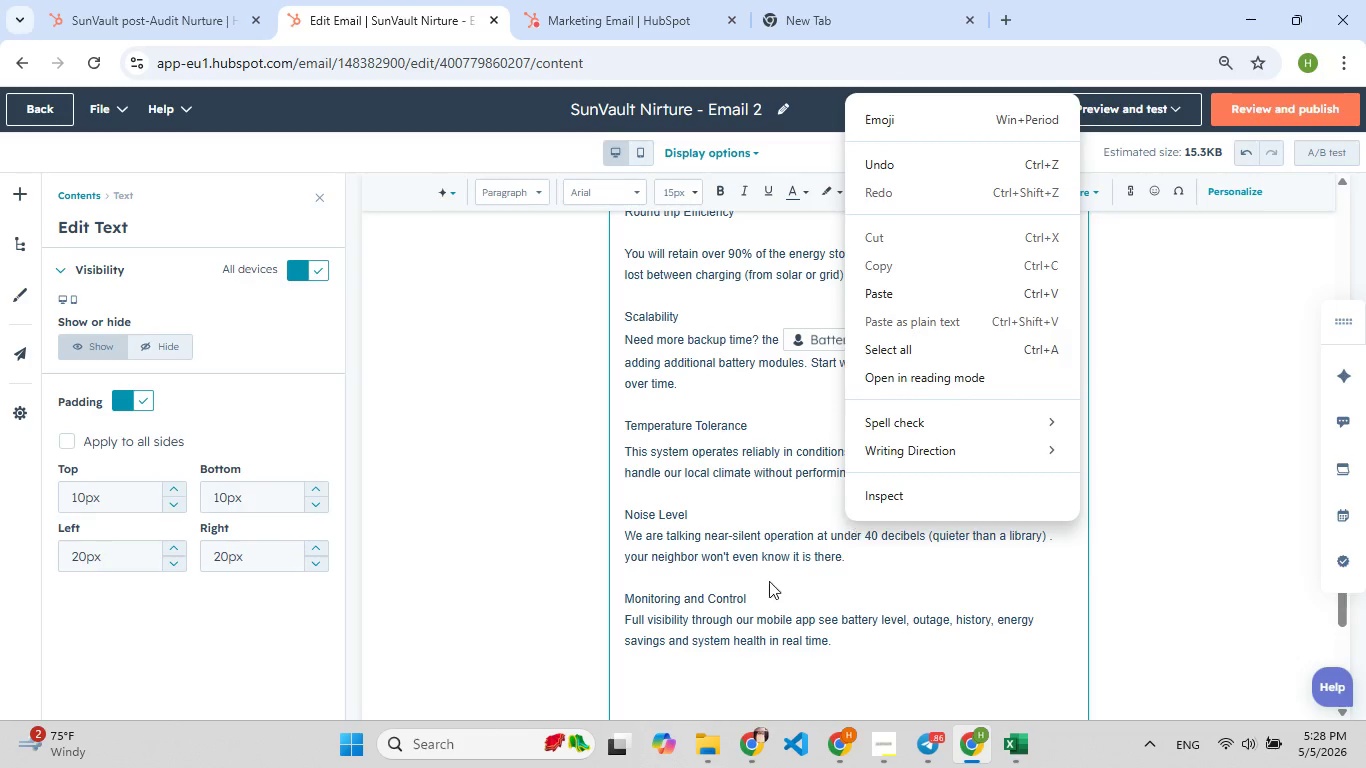 
left_click([776, 676])
 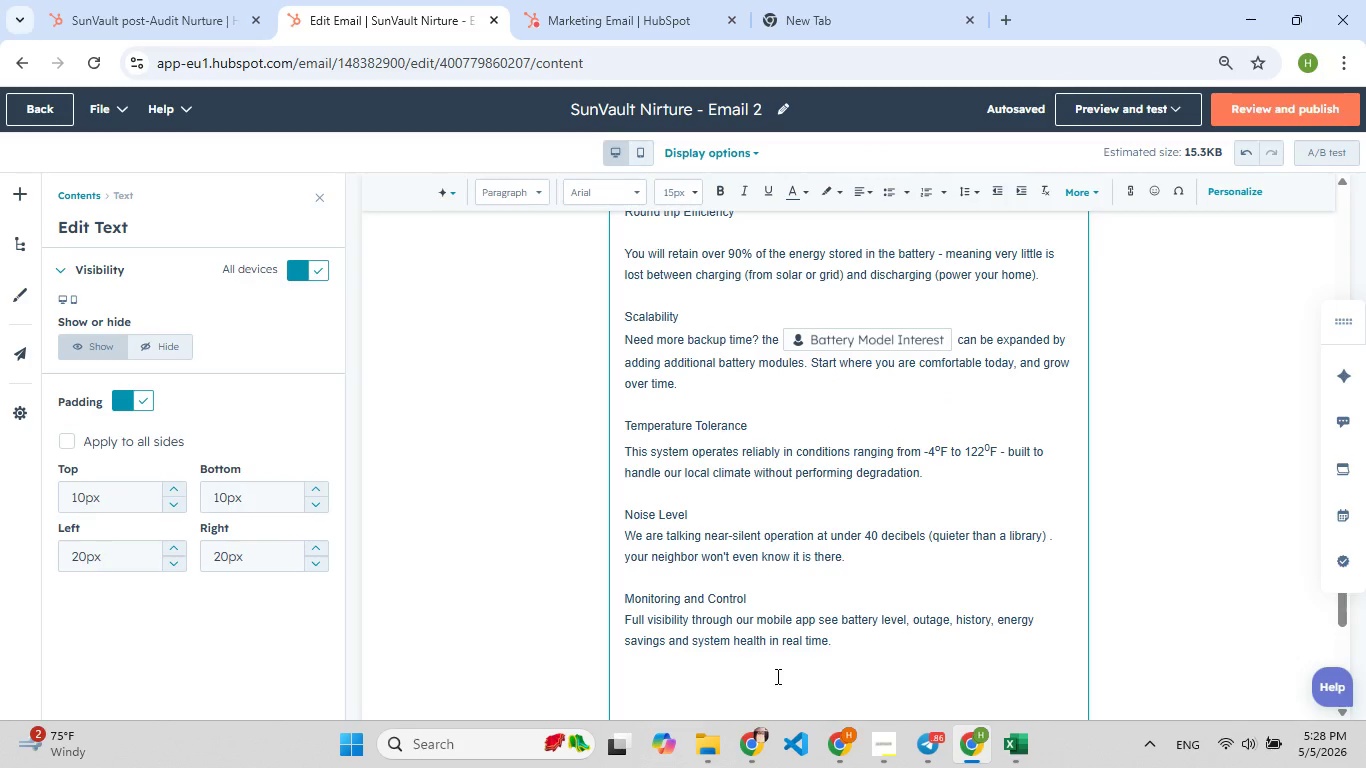 
type(H[F7]ow long[F8] does installation tale/?[F9])
key(Backspace)
key(Backspace)
type([F9]?)
 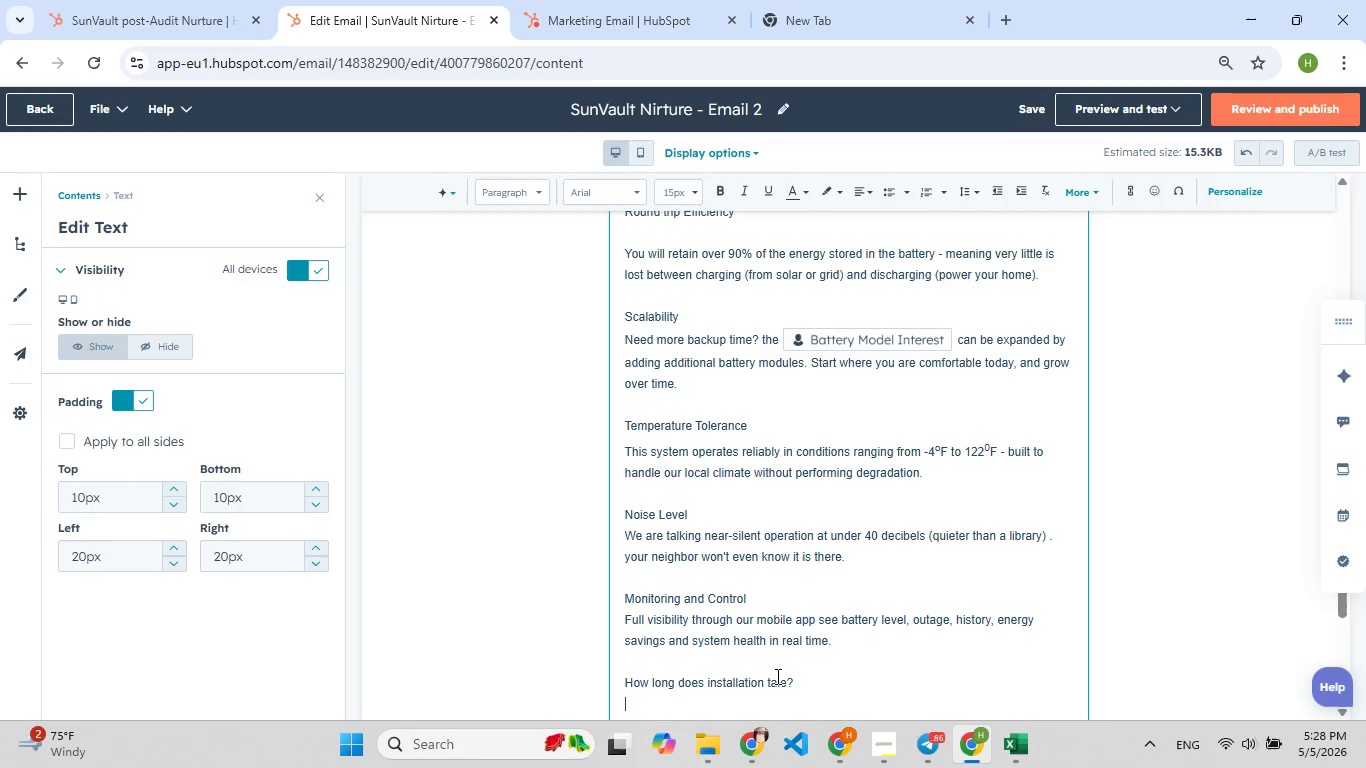 
 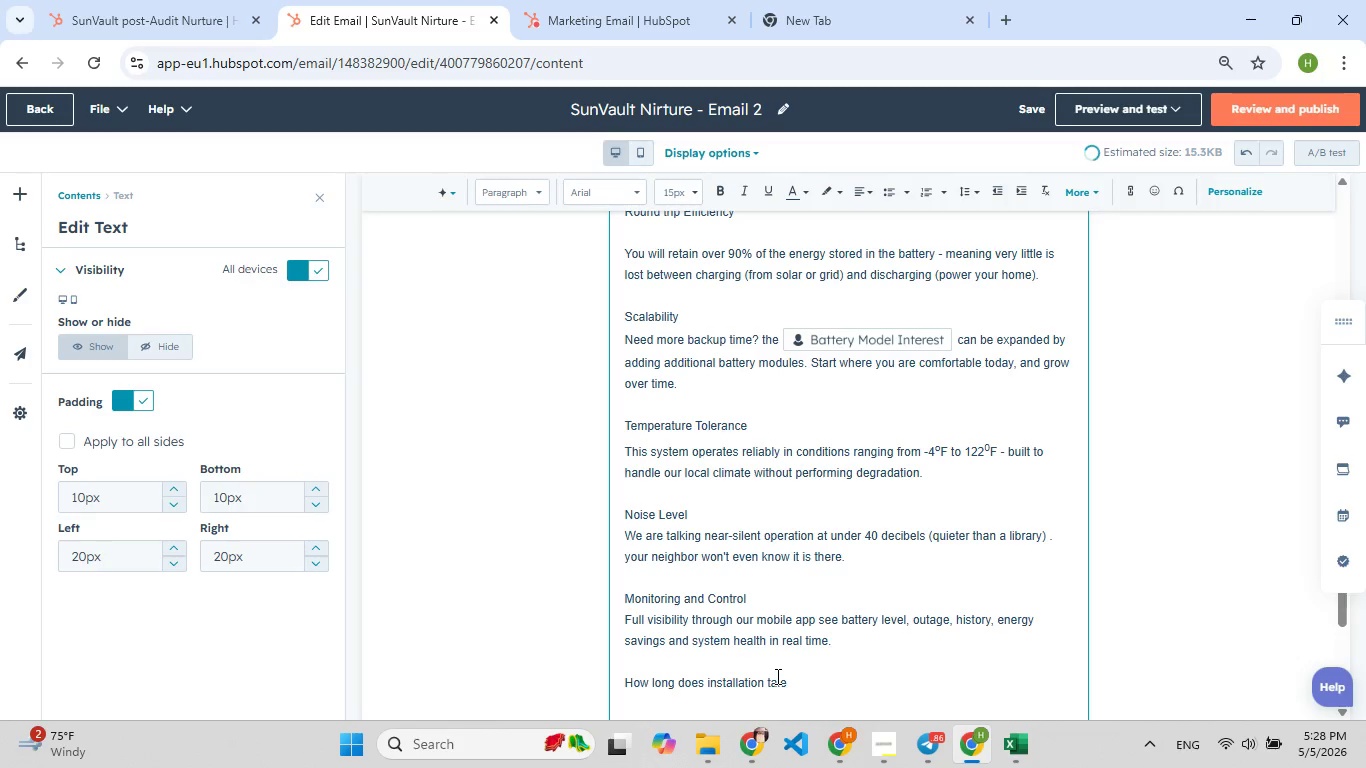 
key(Enter)
 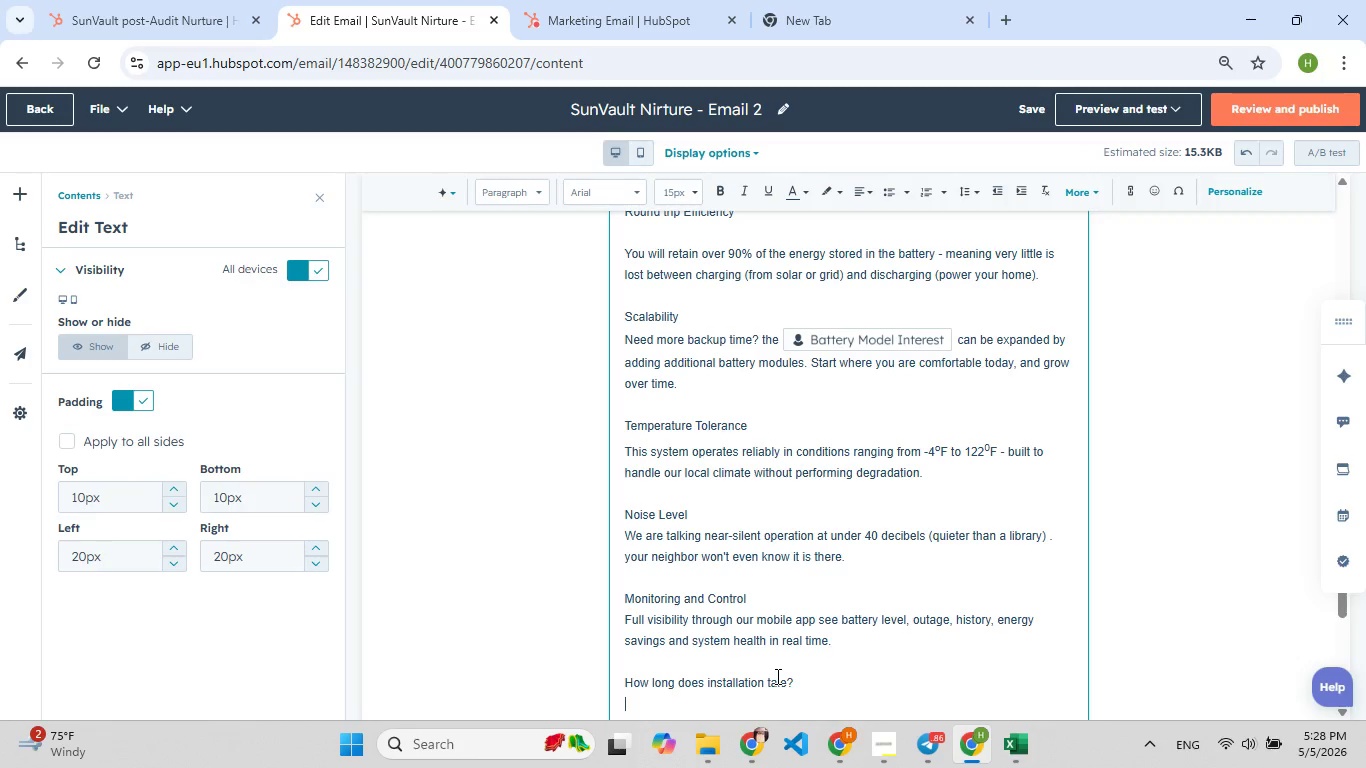 
key(Enter)
 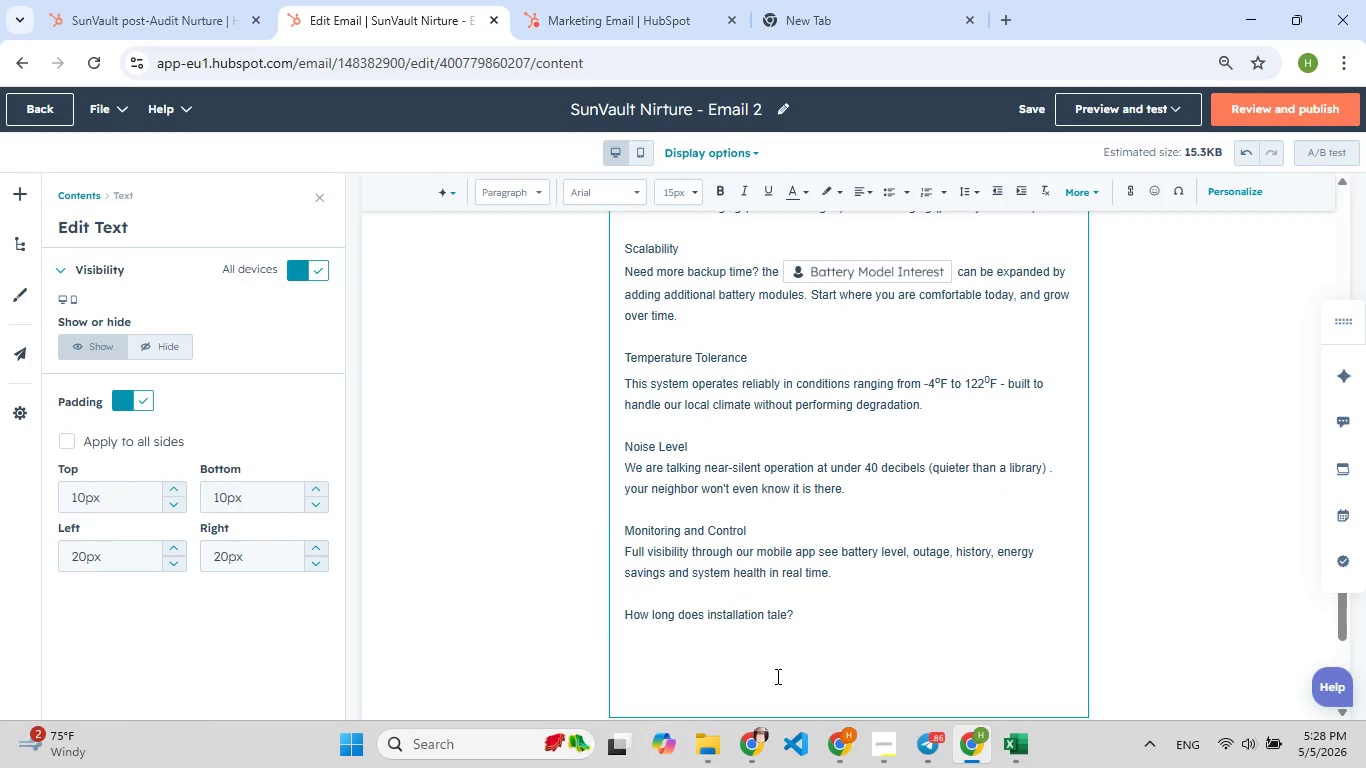 
type(Typically 1- 2 days after permits are approved. we h[F7]andel all permittin[F8]g)
 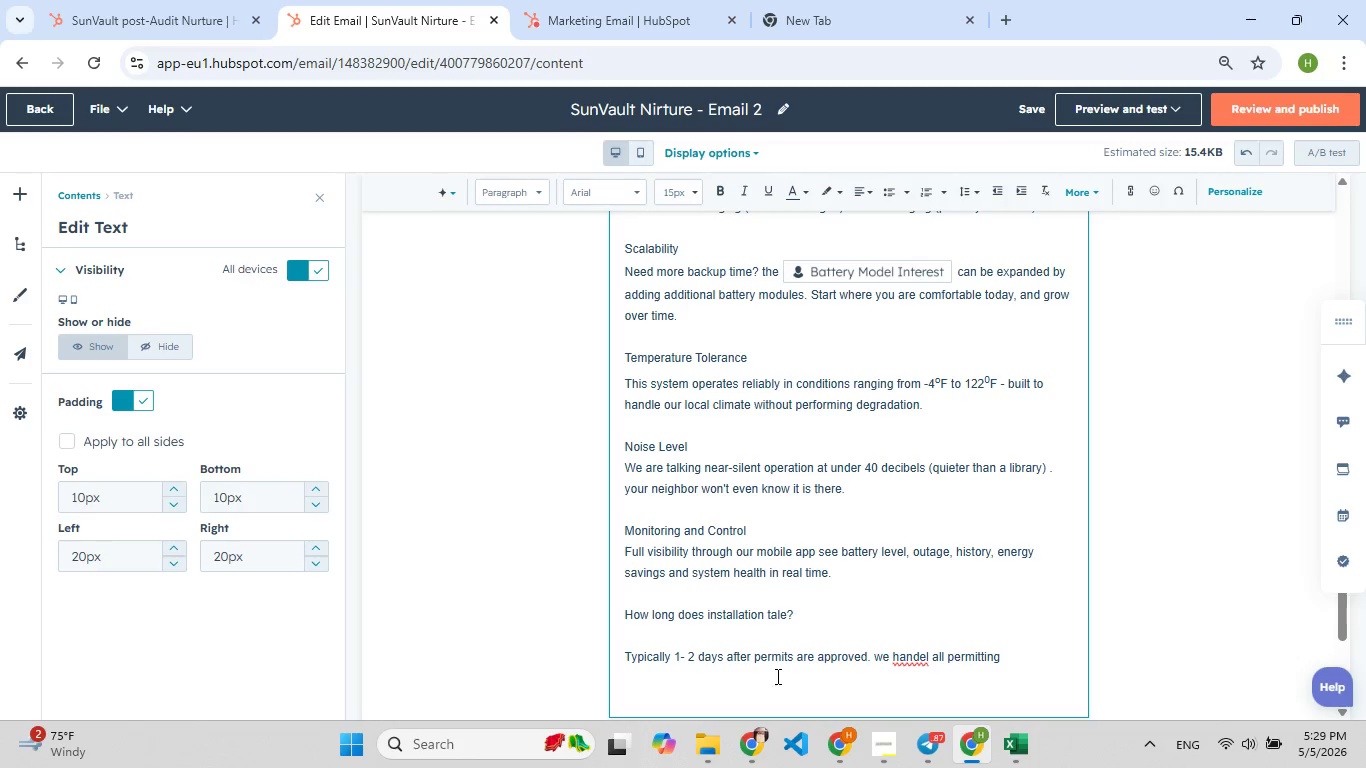 
type( and utility paperwork)
 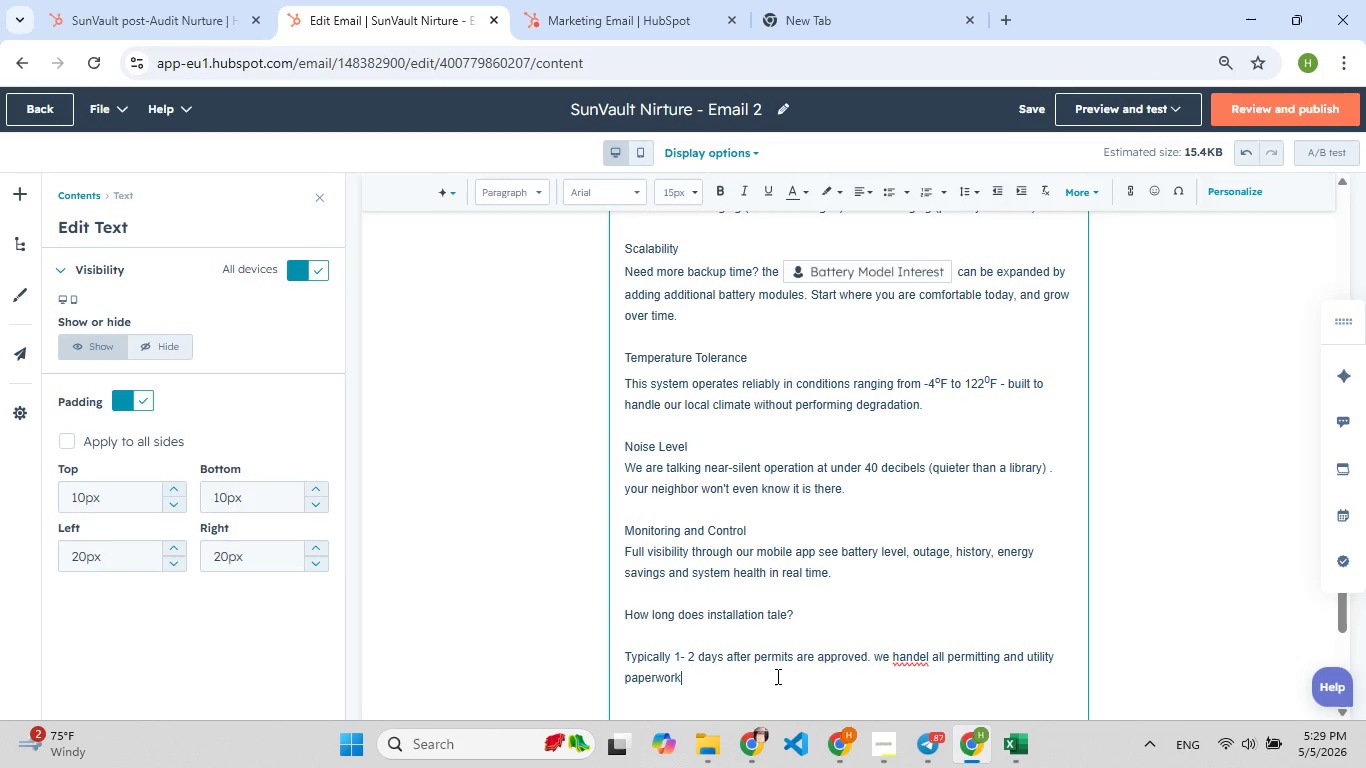 
key(Enter)
 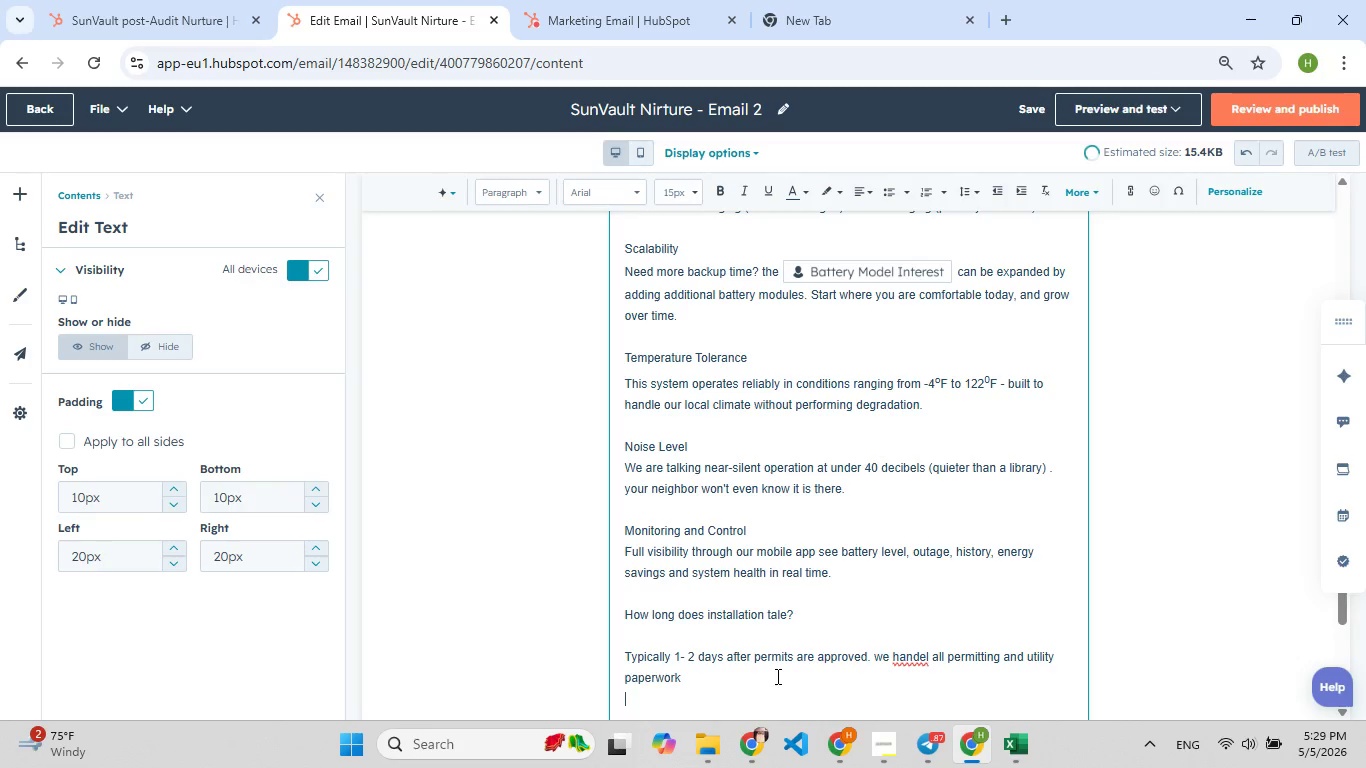 
key(Enter)
 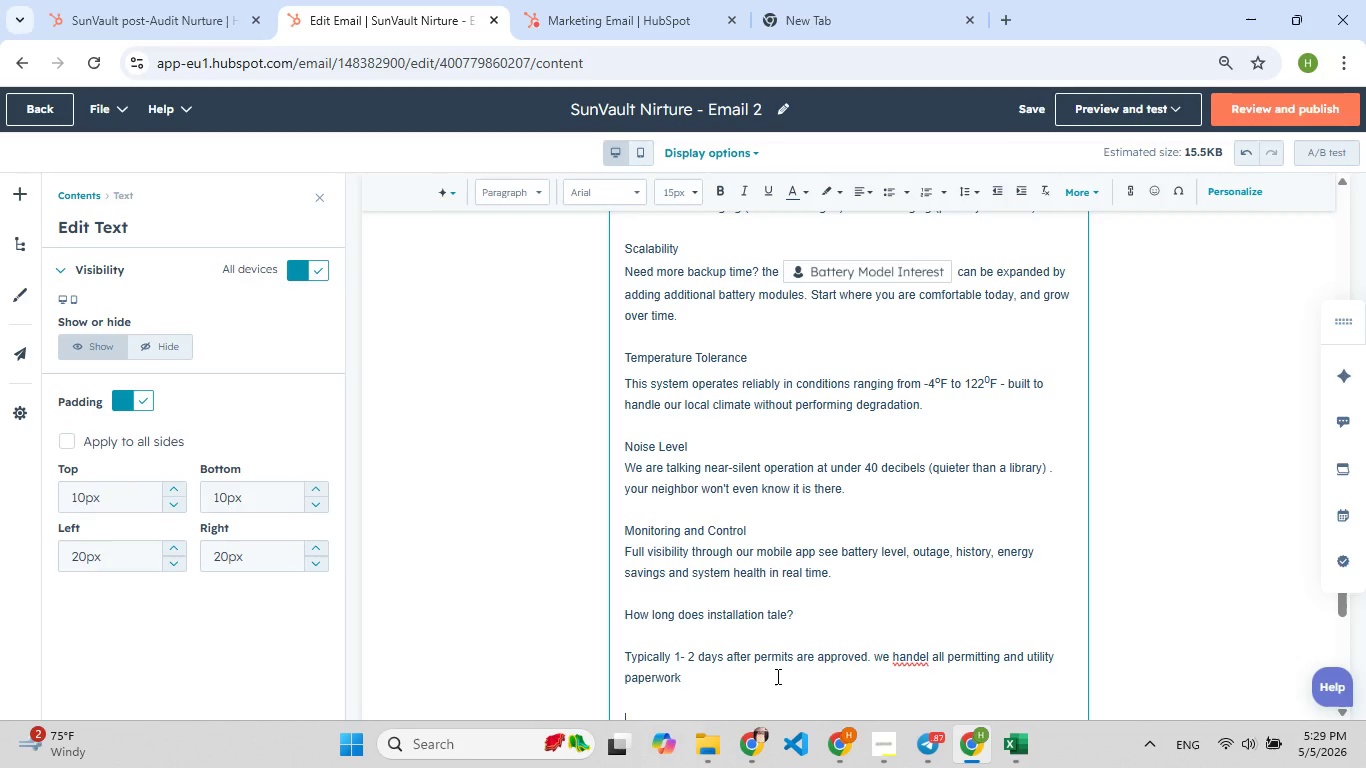 
type(Wh[F7]at h[F7]appen if i moved)
 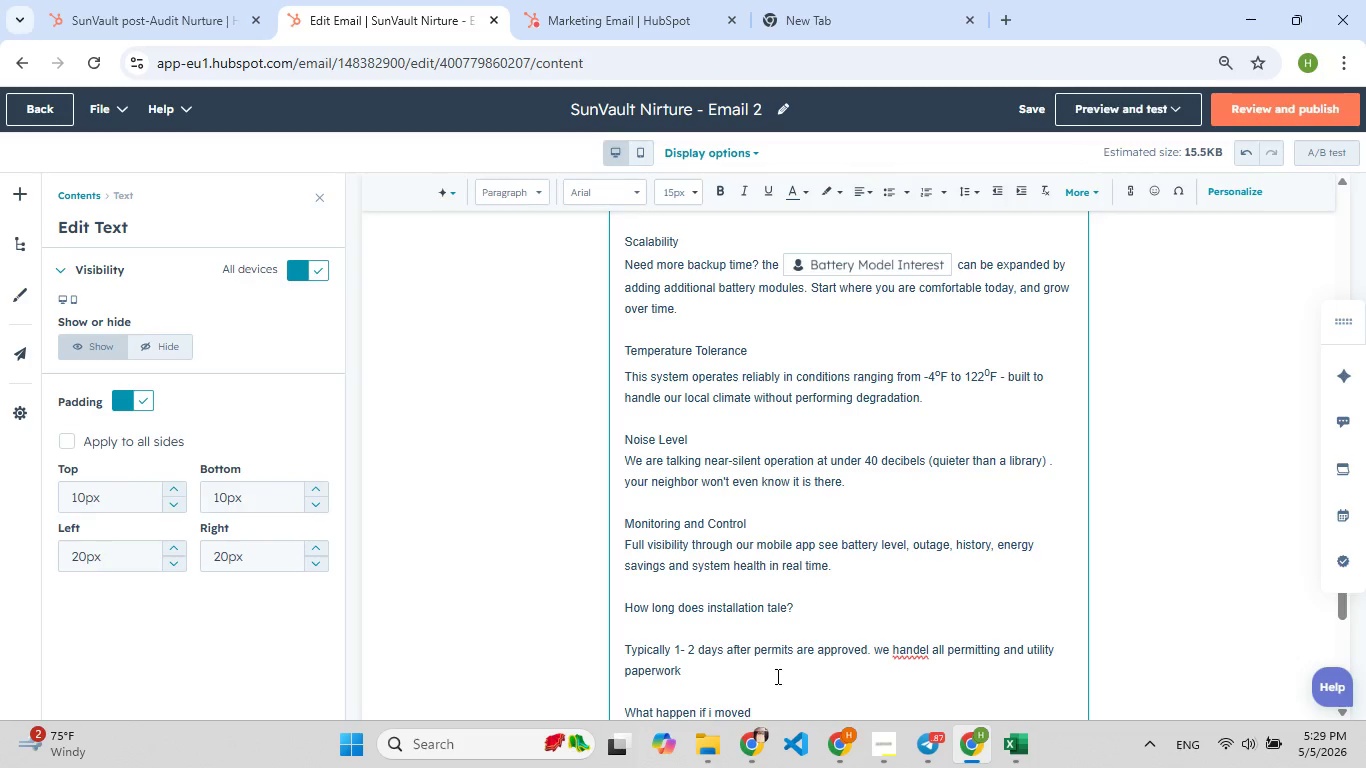 
key(Enter)
 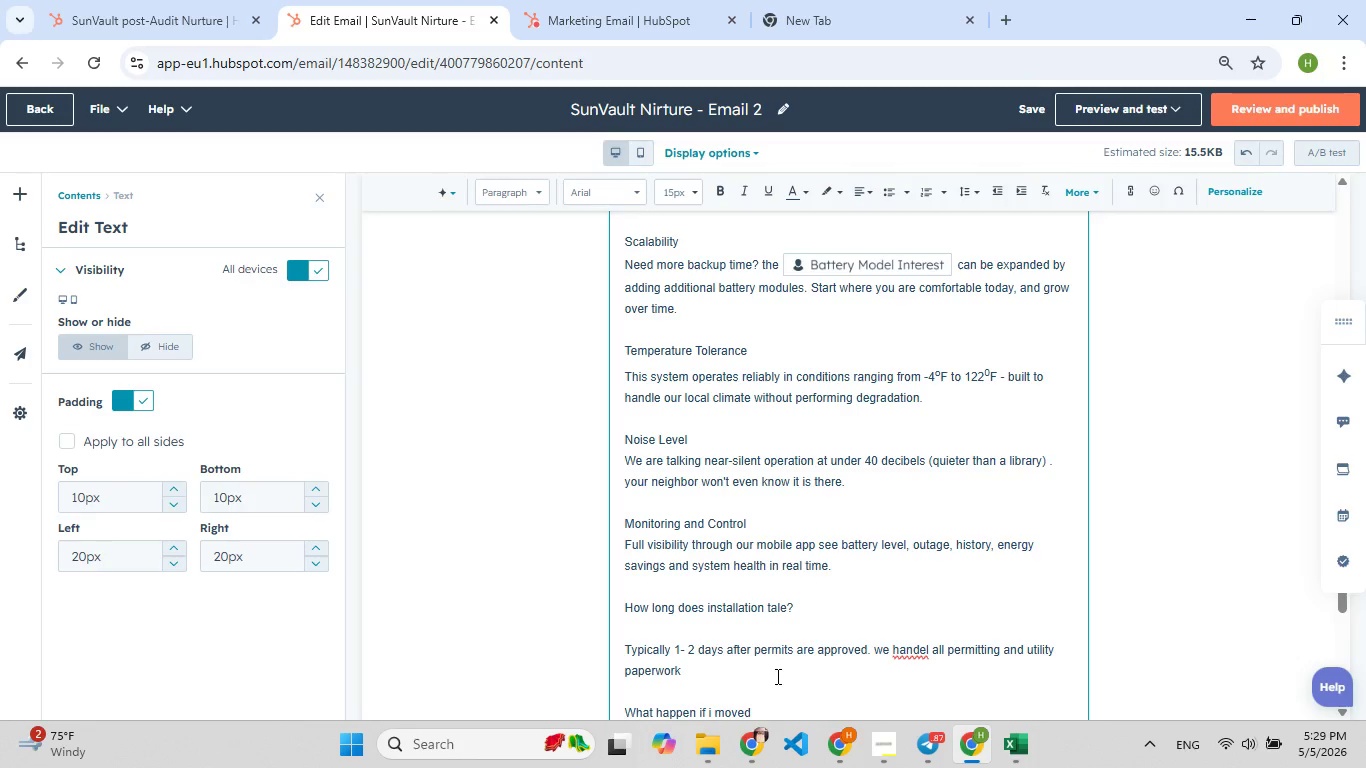 
key(Enter)
 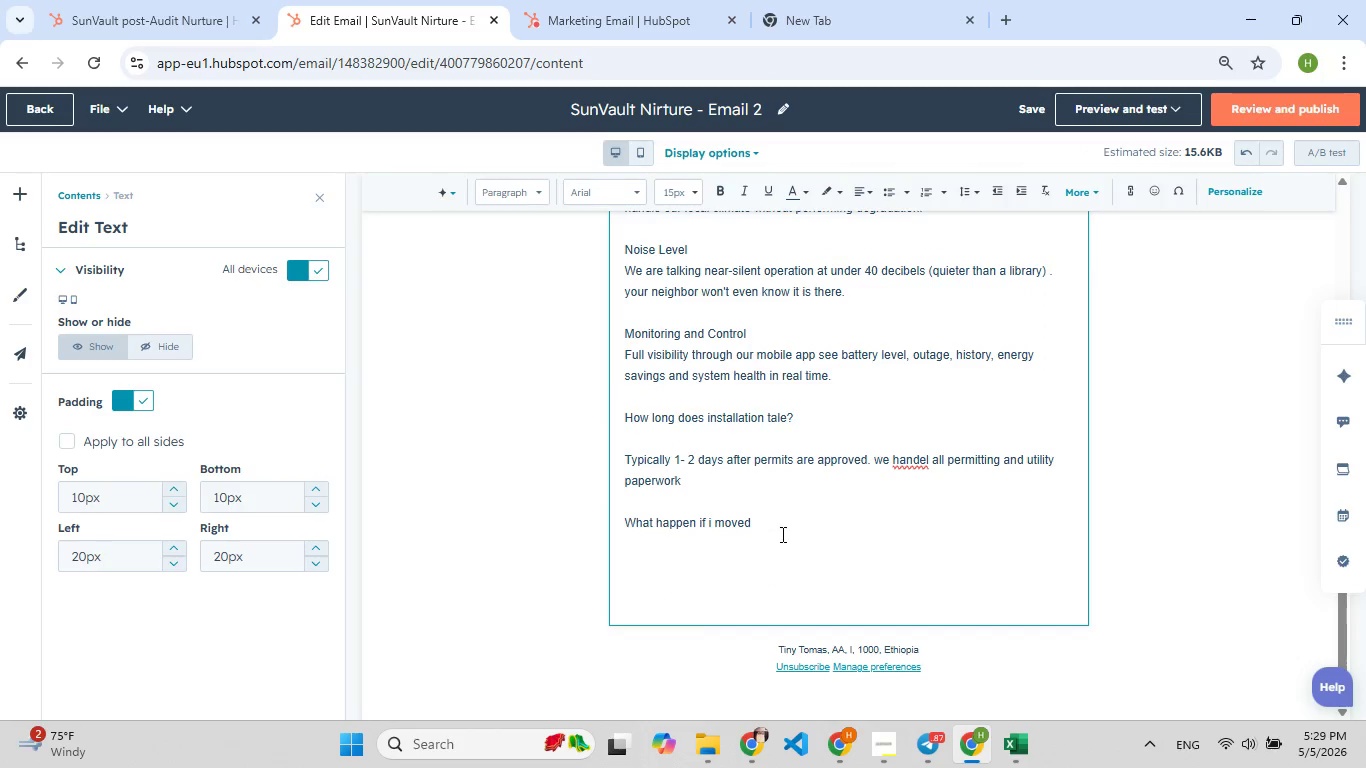 
left_click([781, 519])
 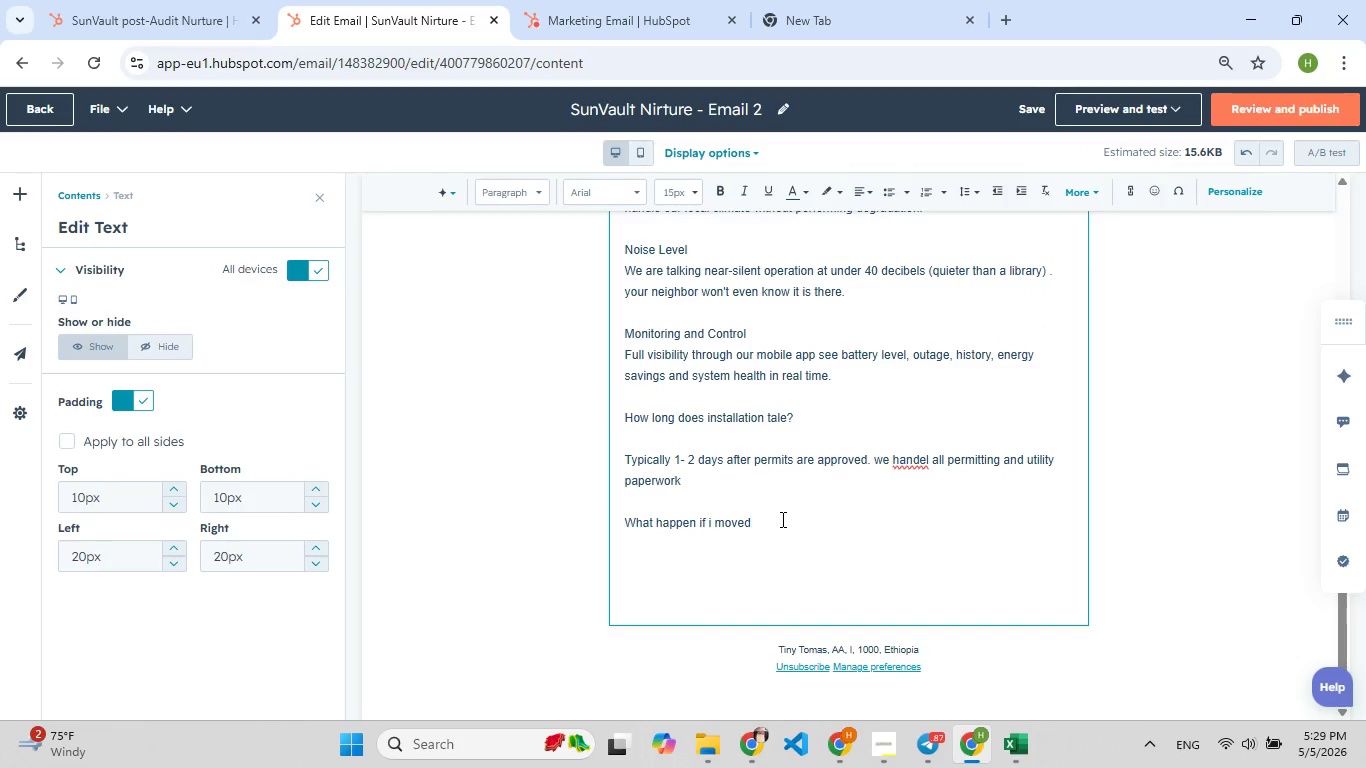 
key(Shift+ShiftRight)
 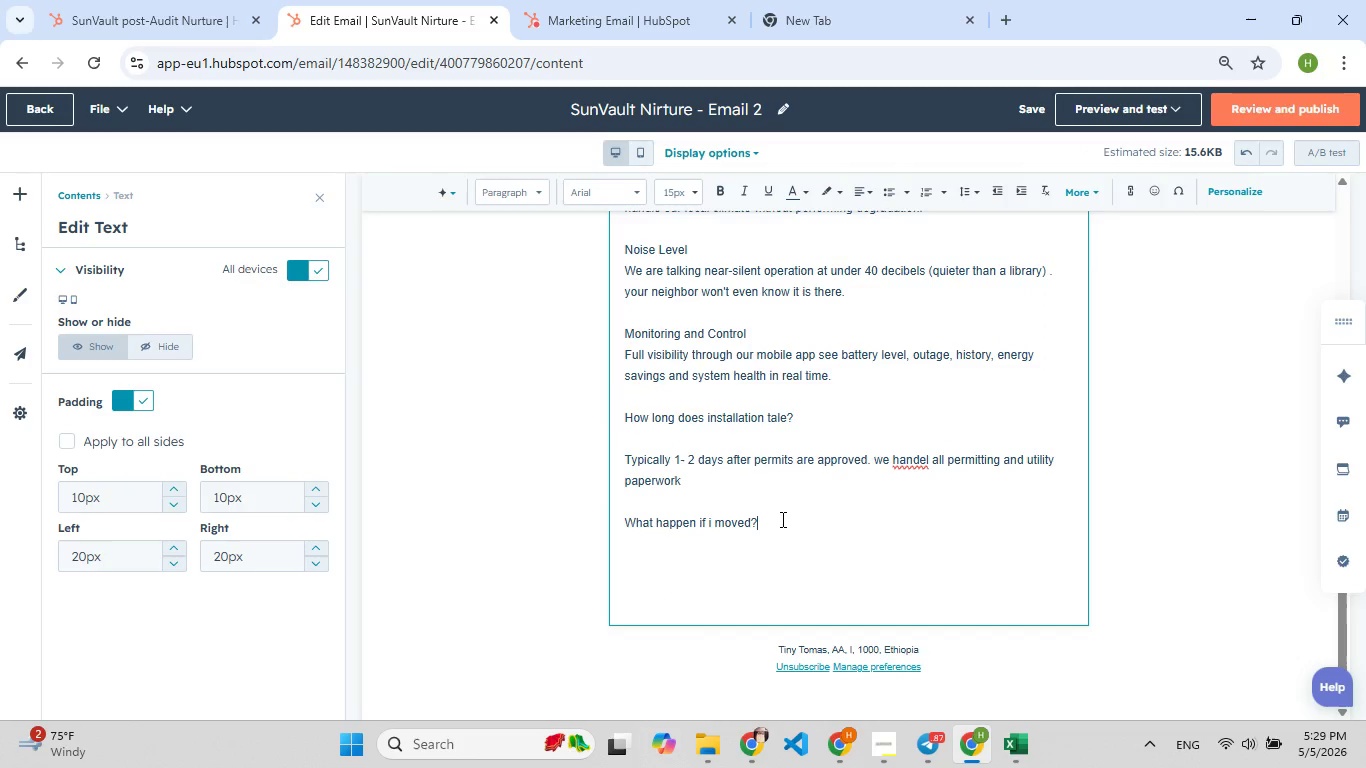 
key(Shift+Slash)
 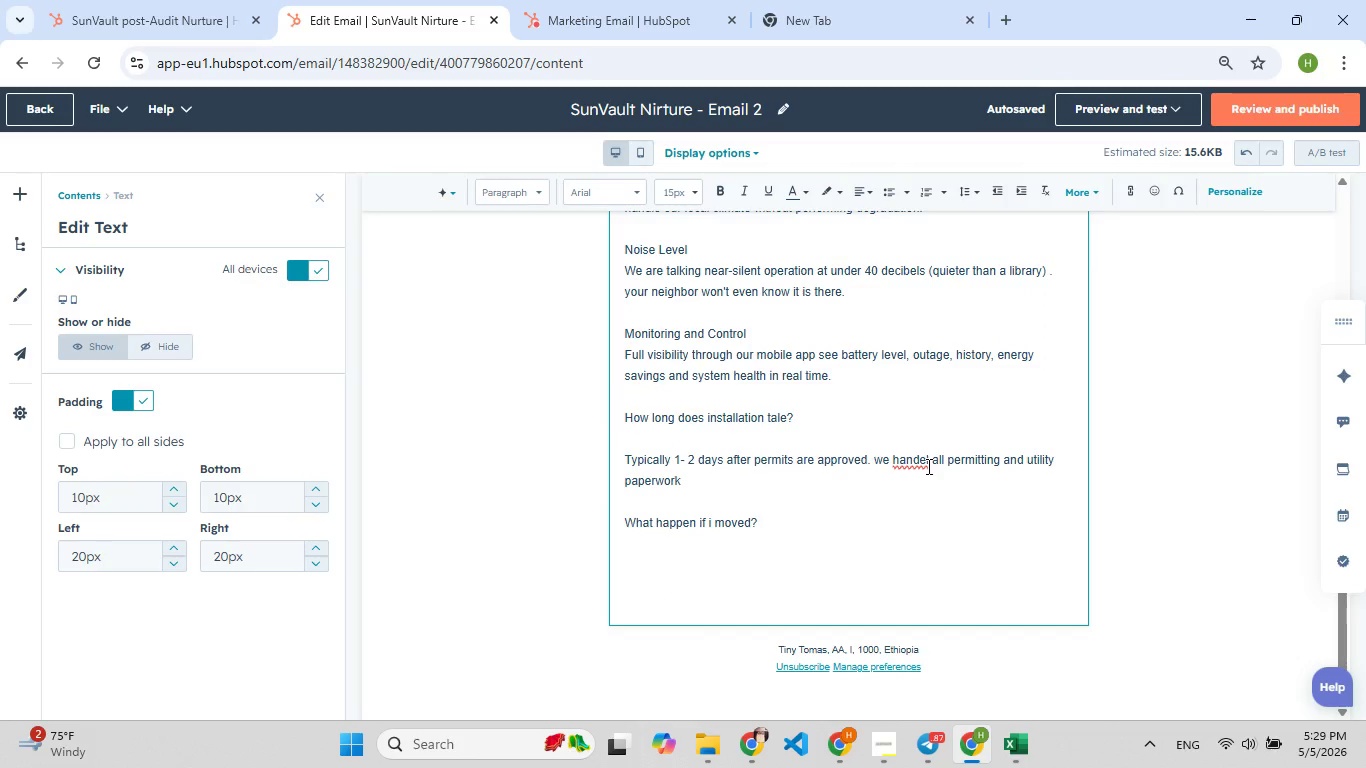 
wait(6.44)
 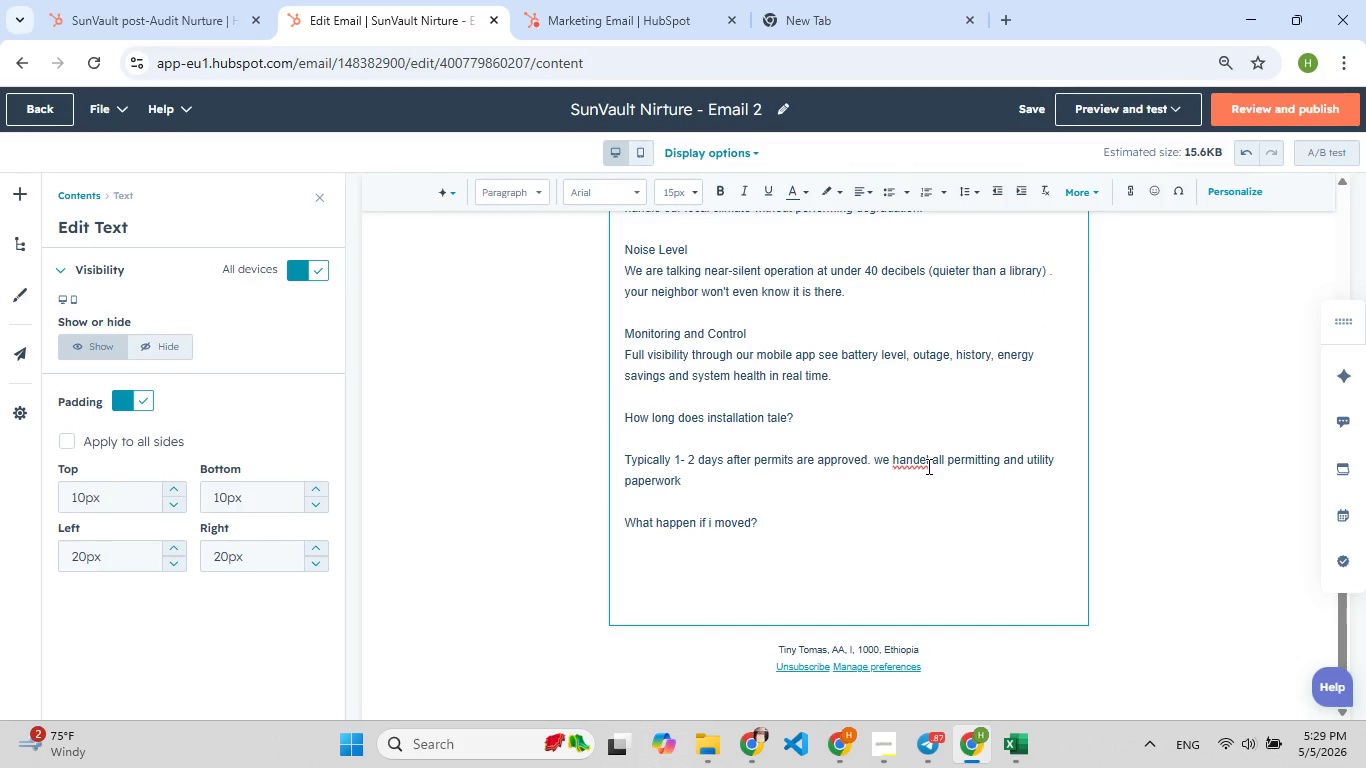 
left_click([927, 453])
 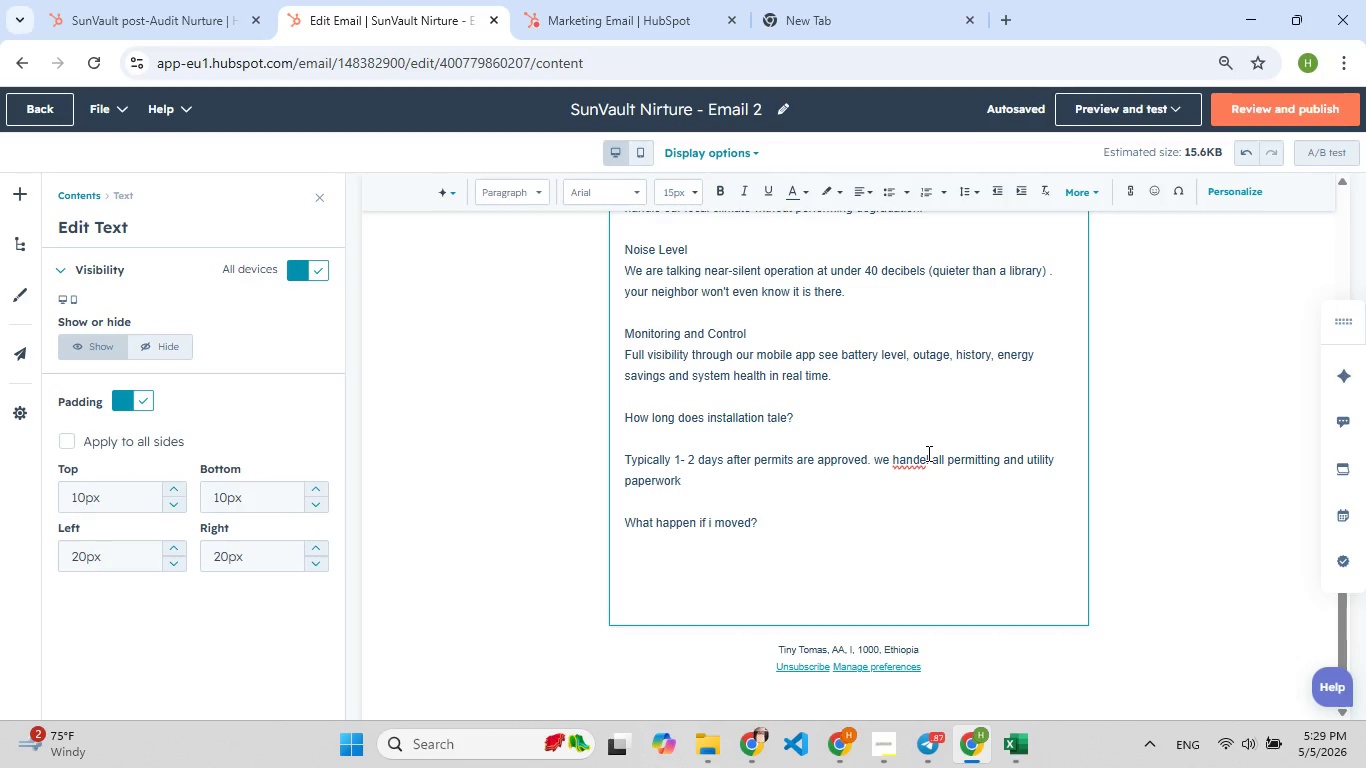 
key(F9)
 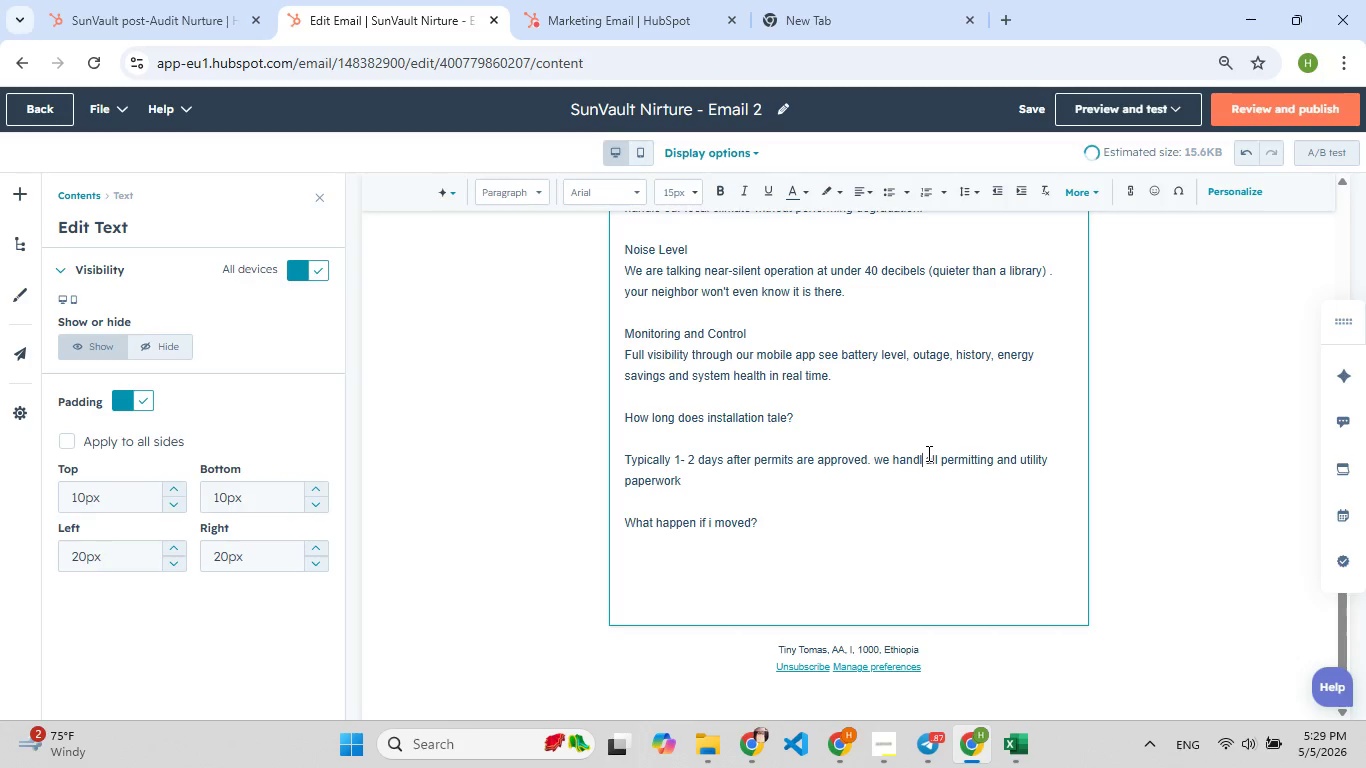 
key(Backspace)
 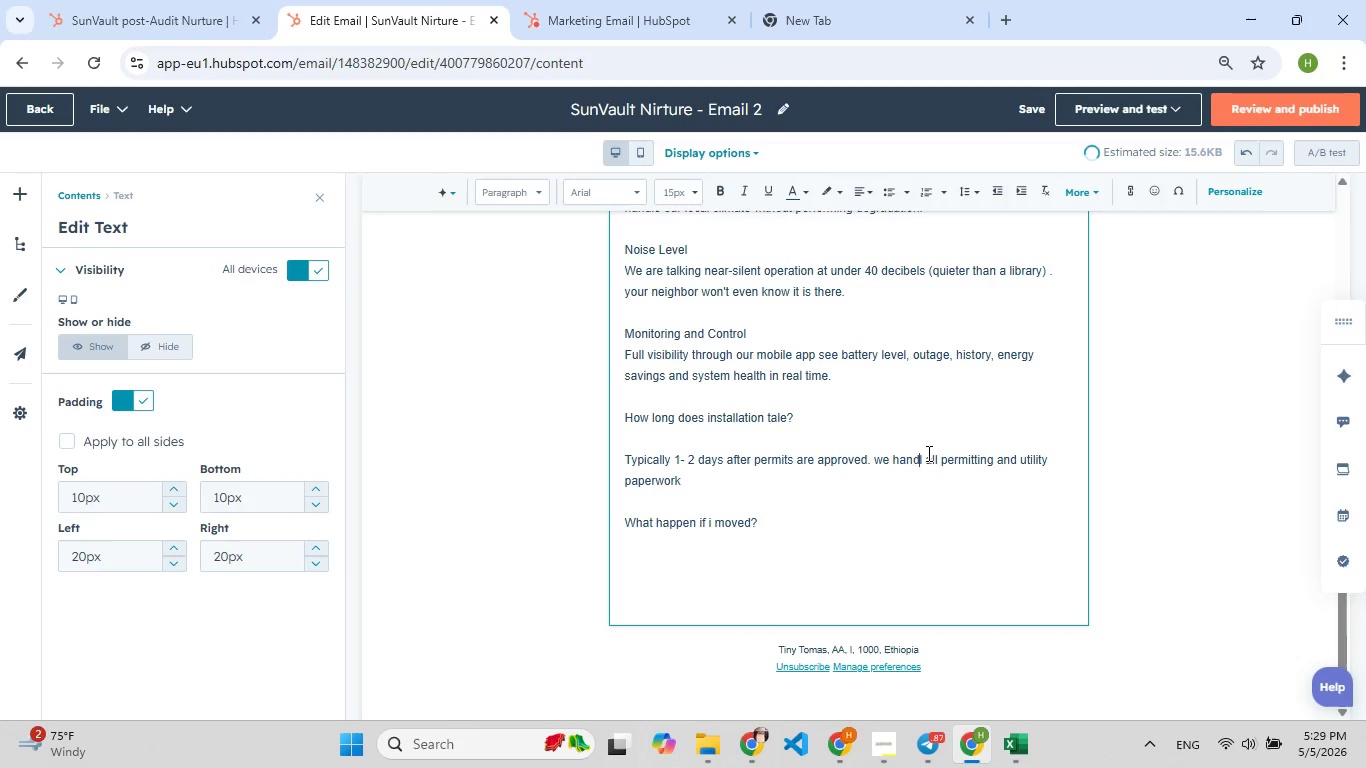 
key(ArrowRight)
 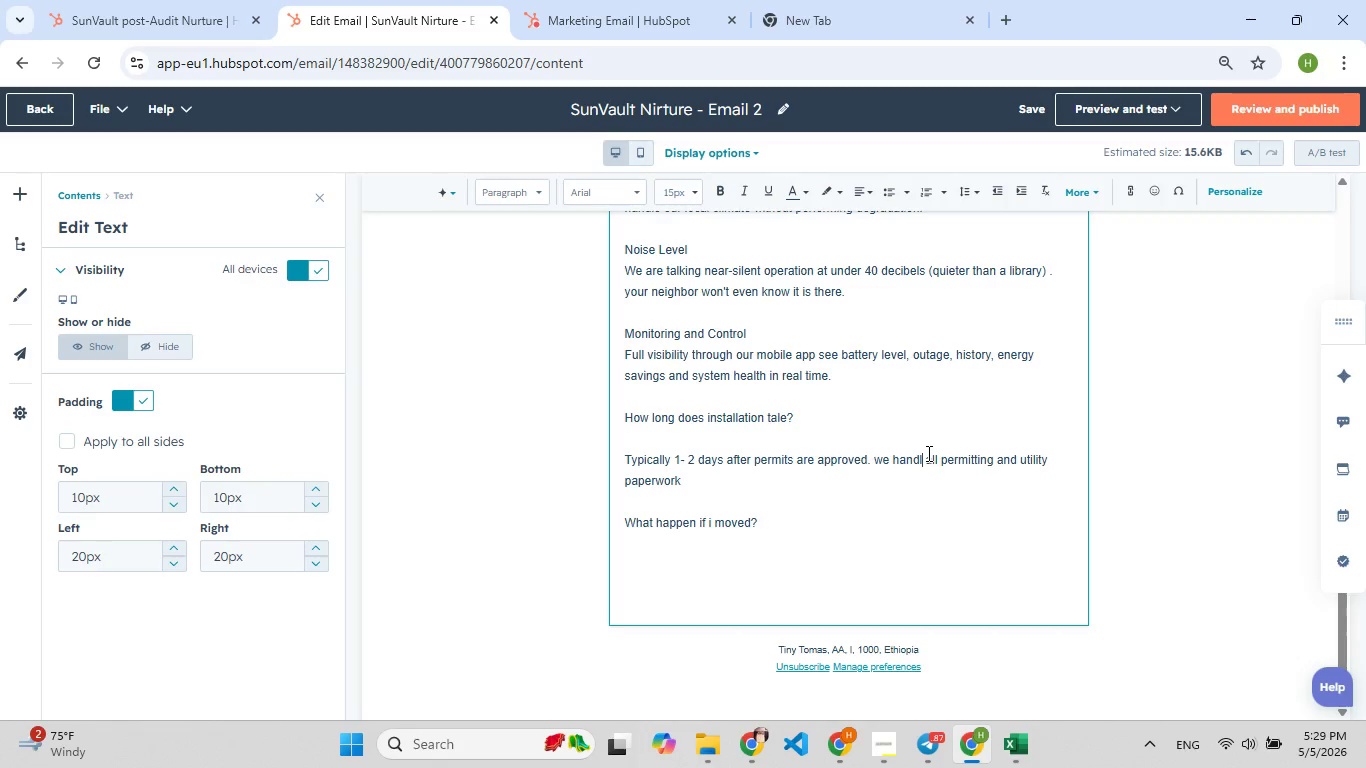 
key(E)
 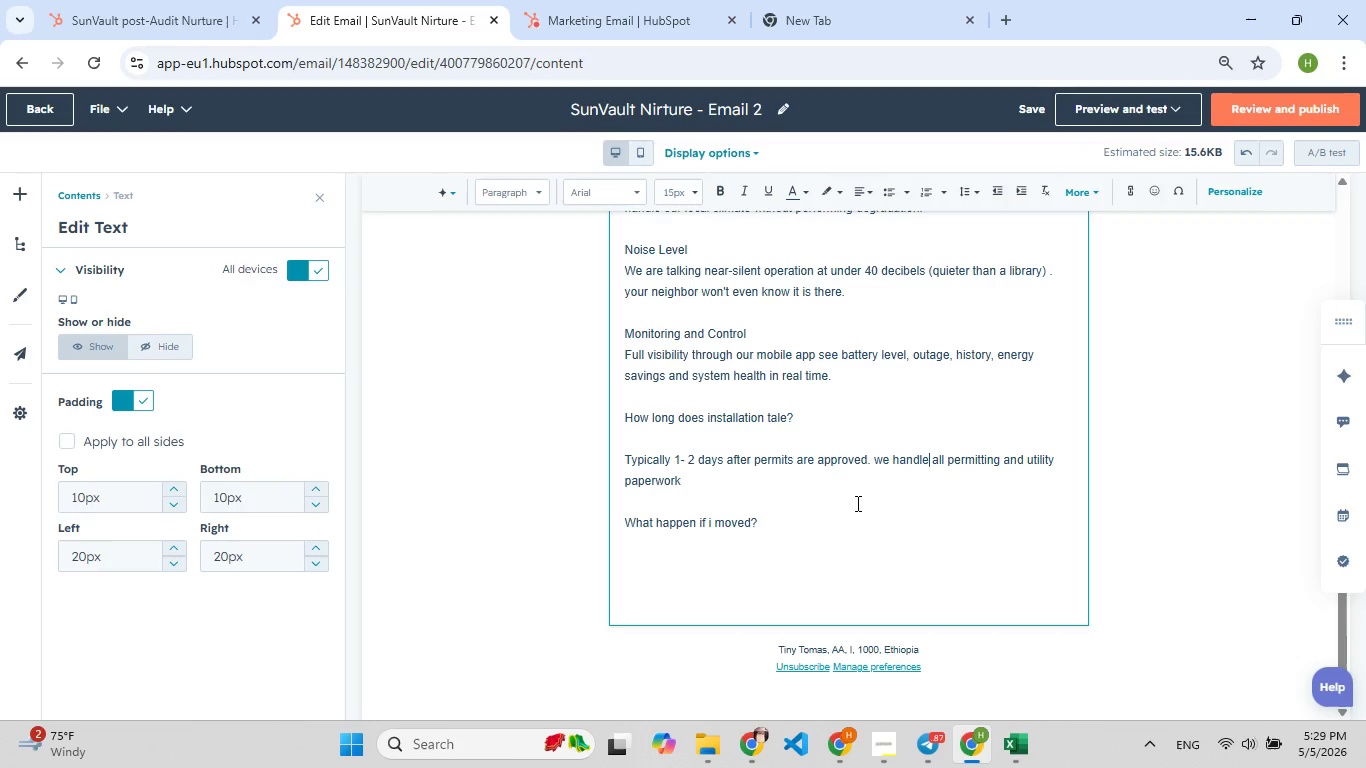 
left_click([843, 523])
 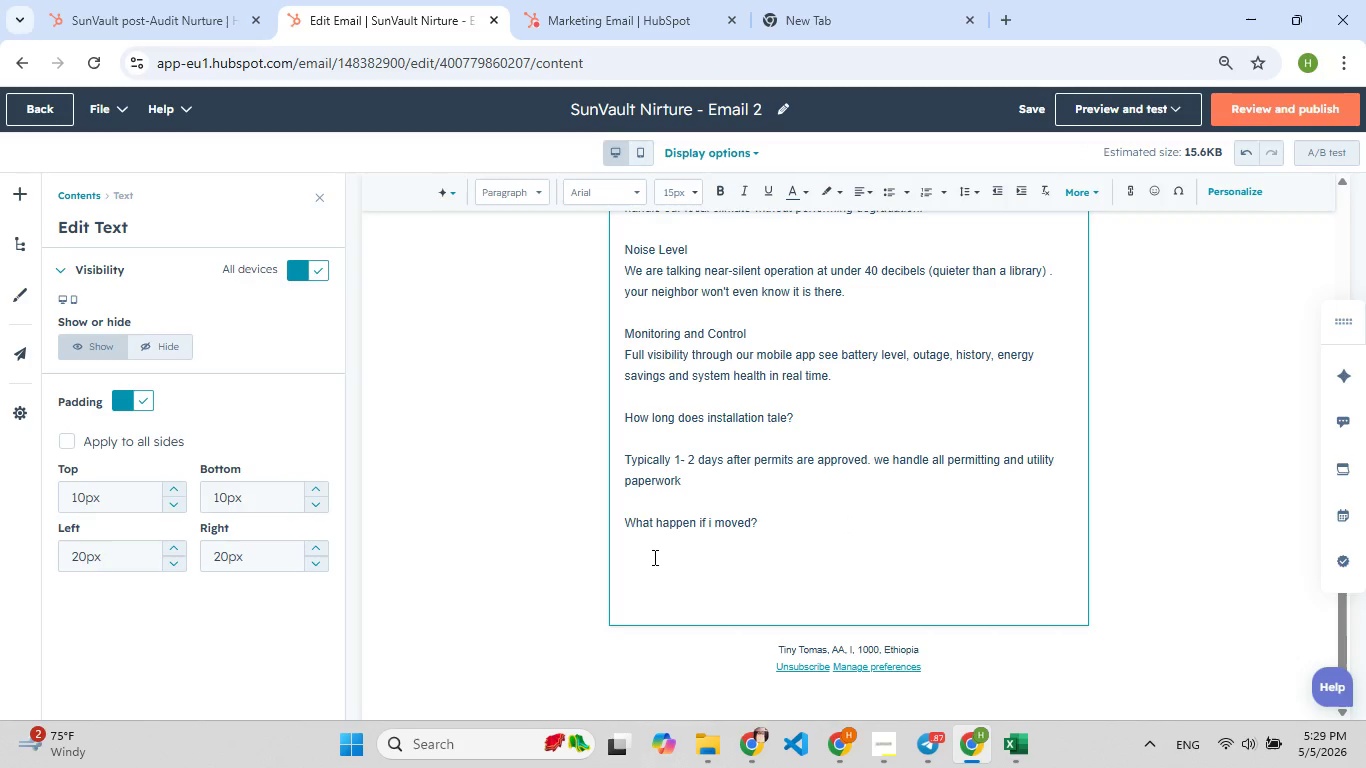 
left_click([653, 557])
 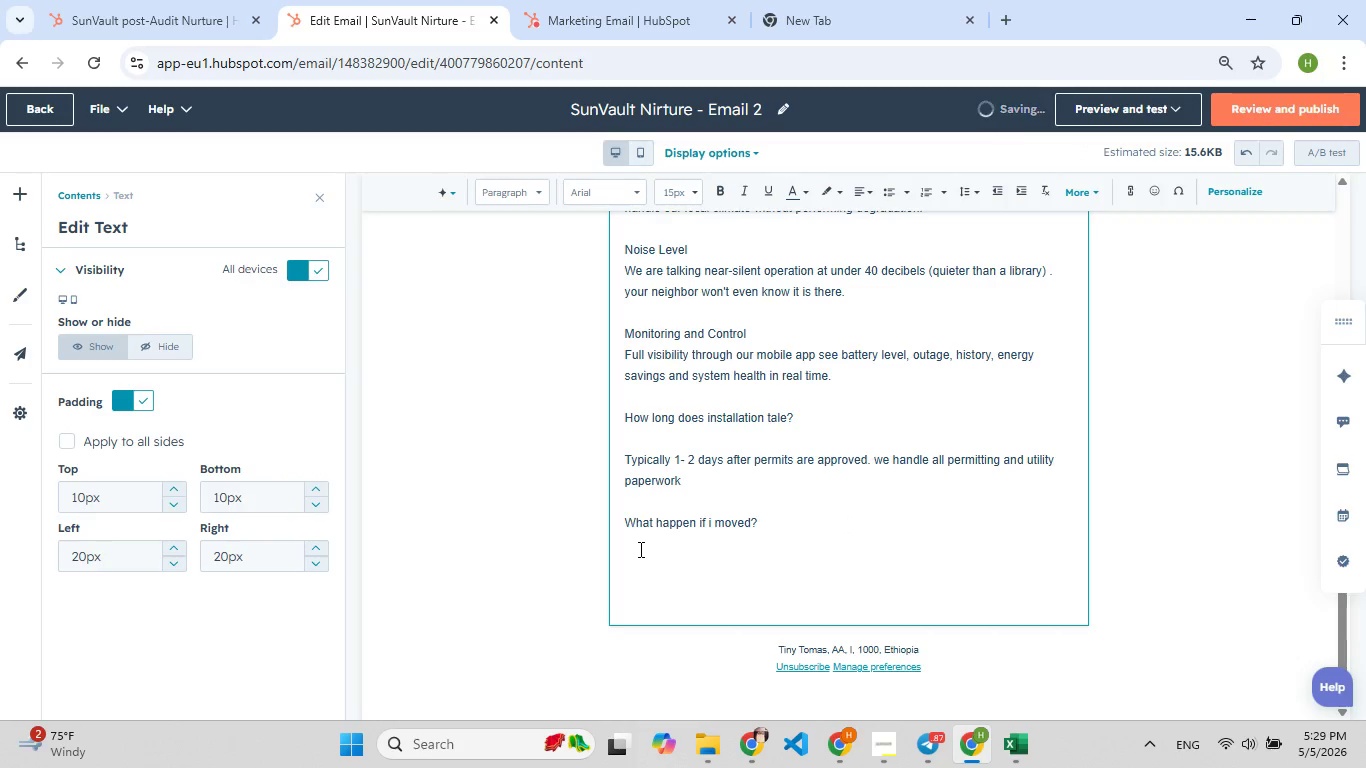 
left_click([639, 549])
 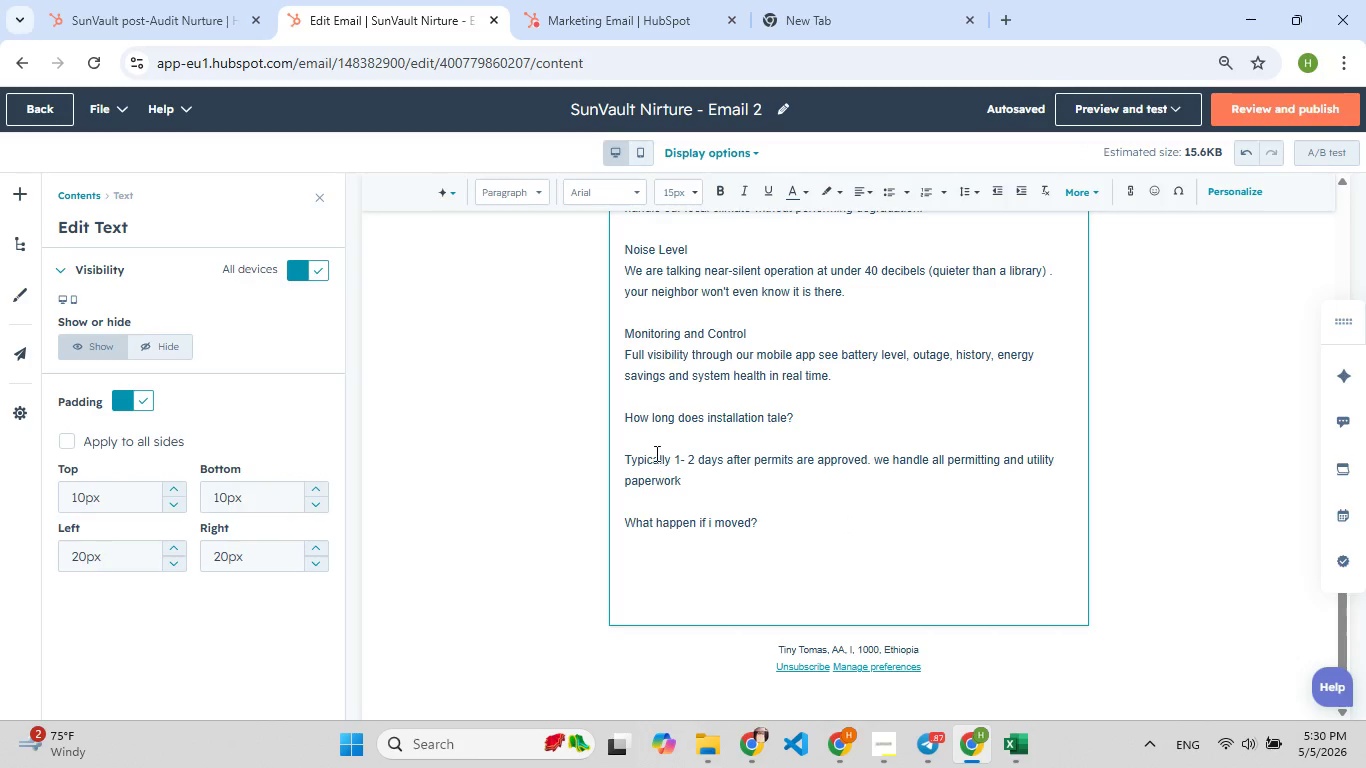 
left_click([648, 436])
 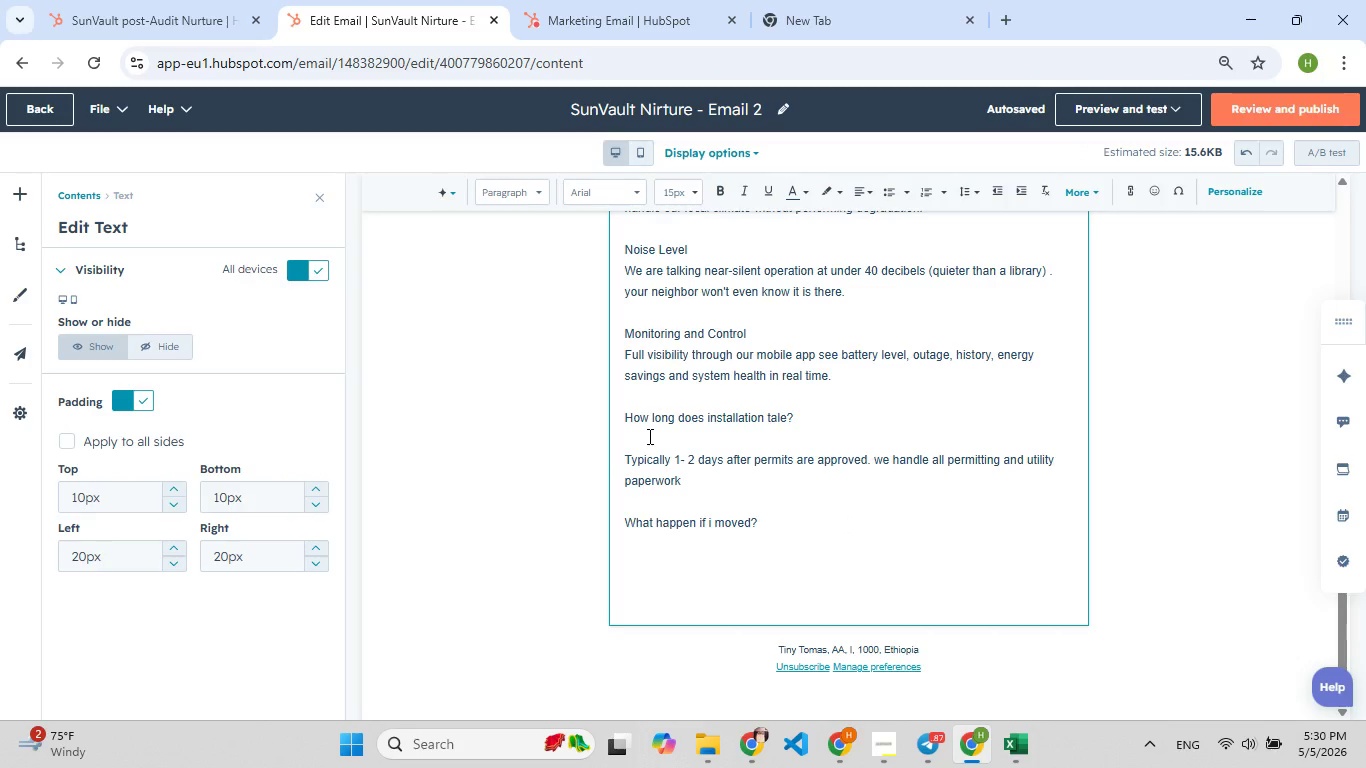 
key(F9)
 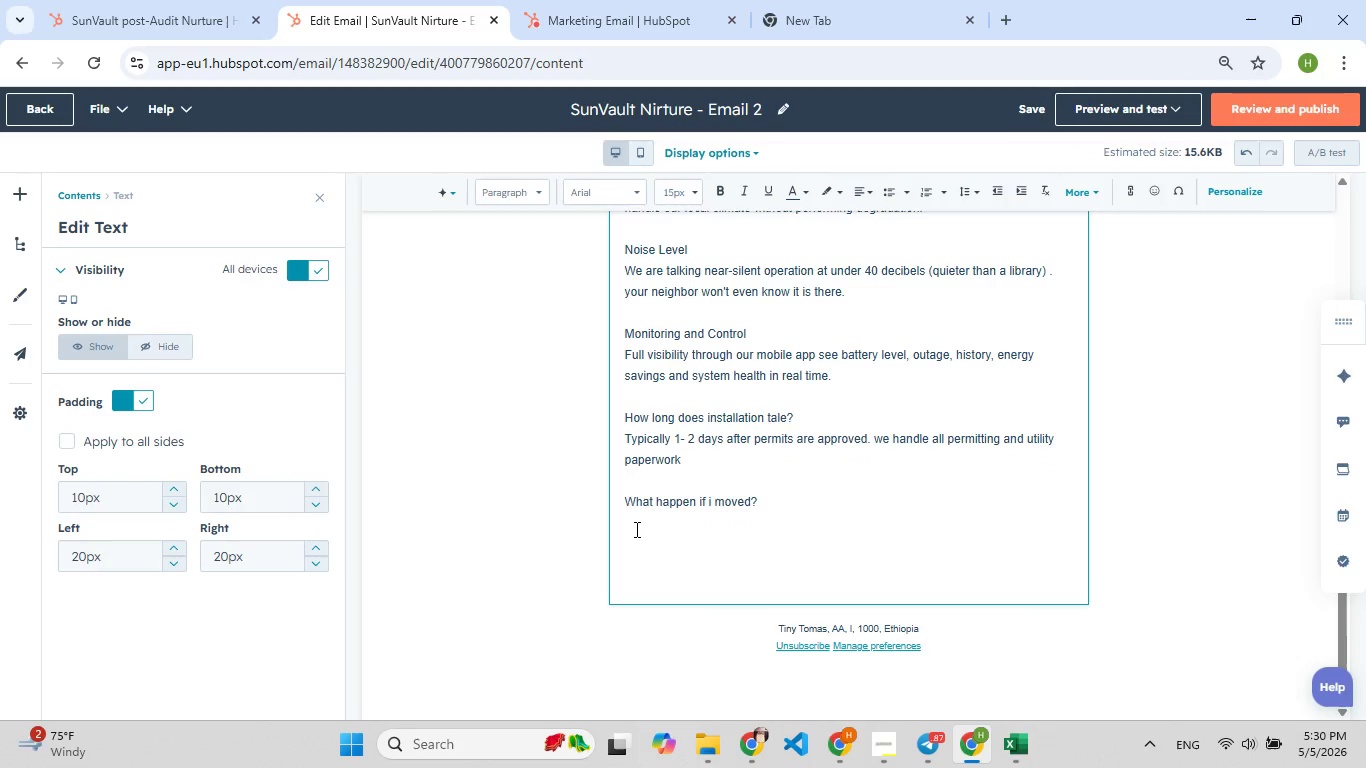 
key(Backspace)
 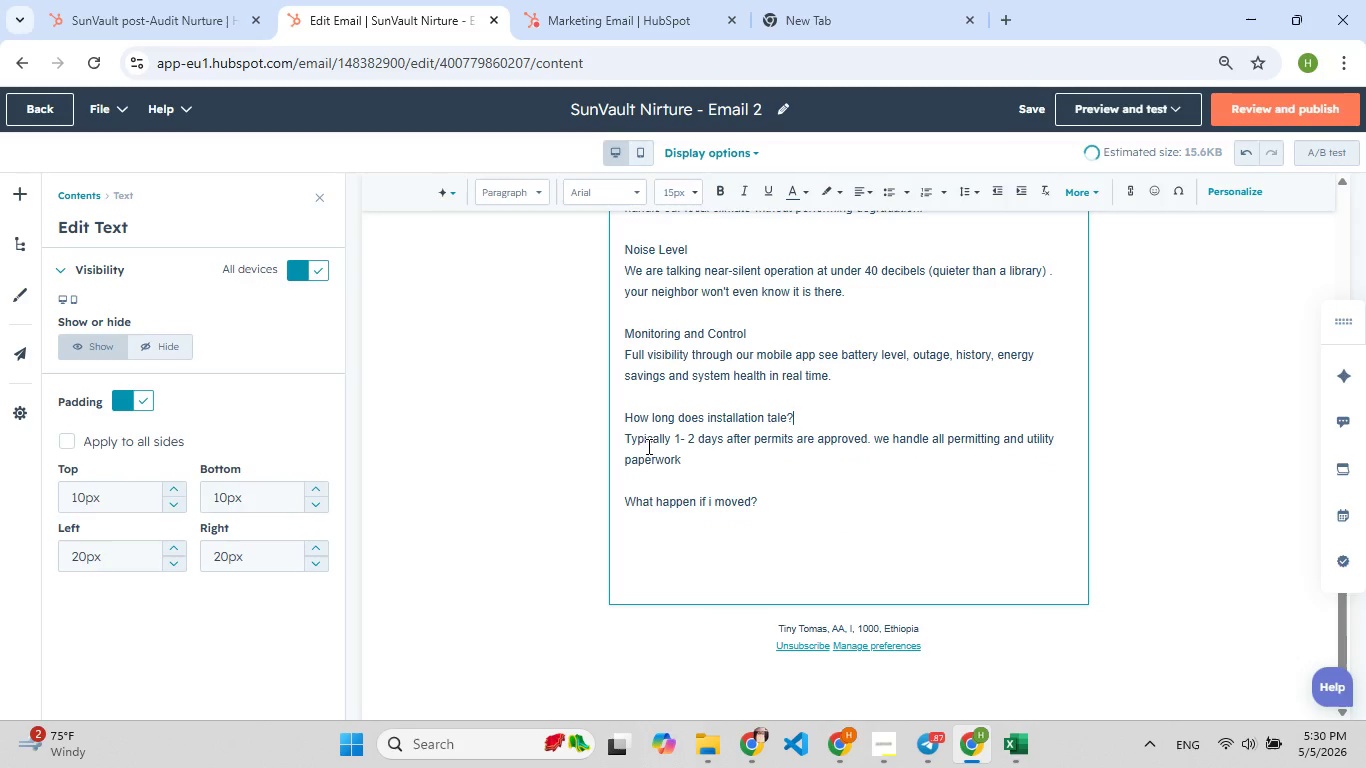 
left_click([635, 529])
 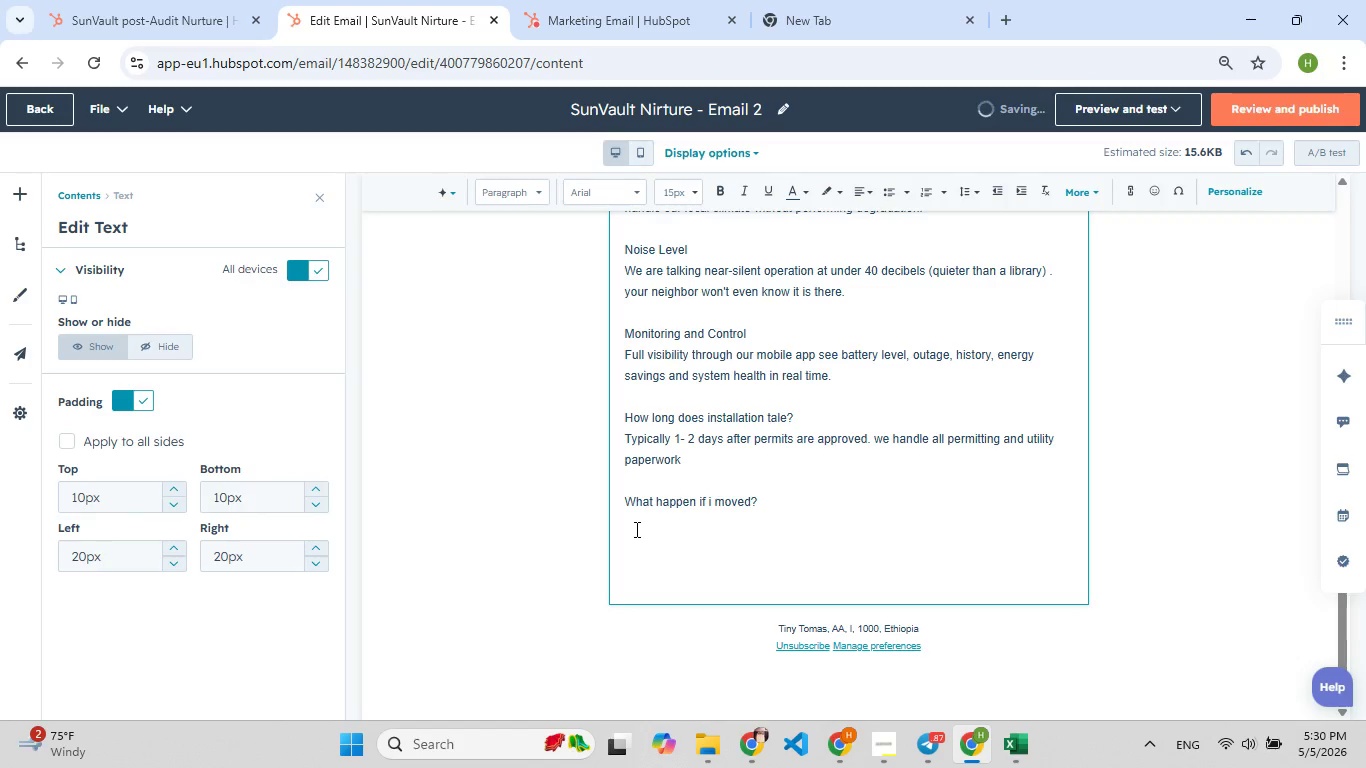 
type(T[F7]he system can be transferred to th[F7]e new)
 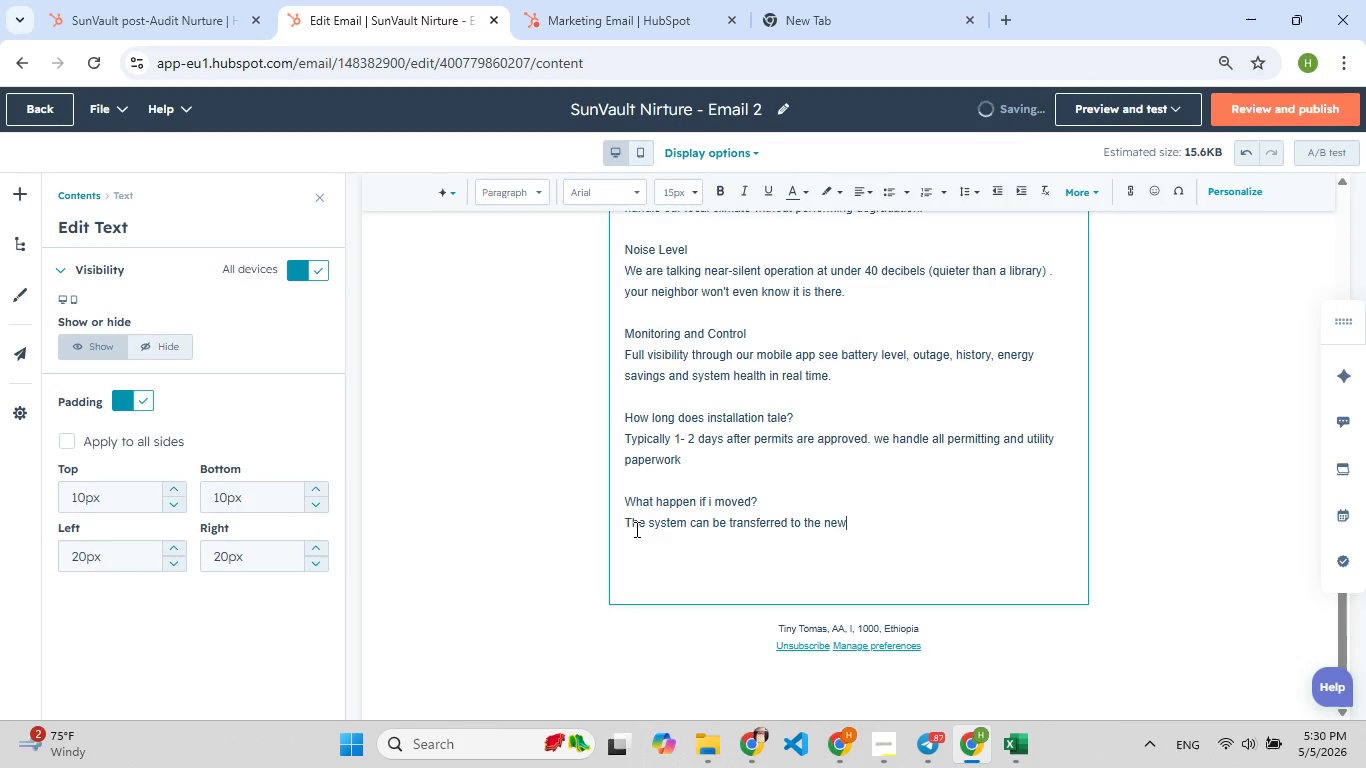 
wait(8.34)
 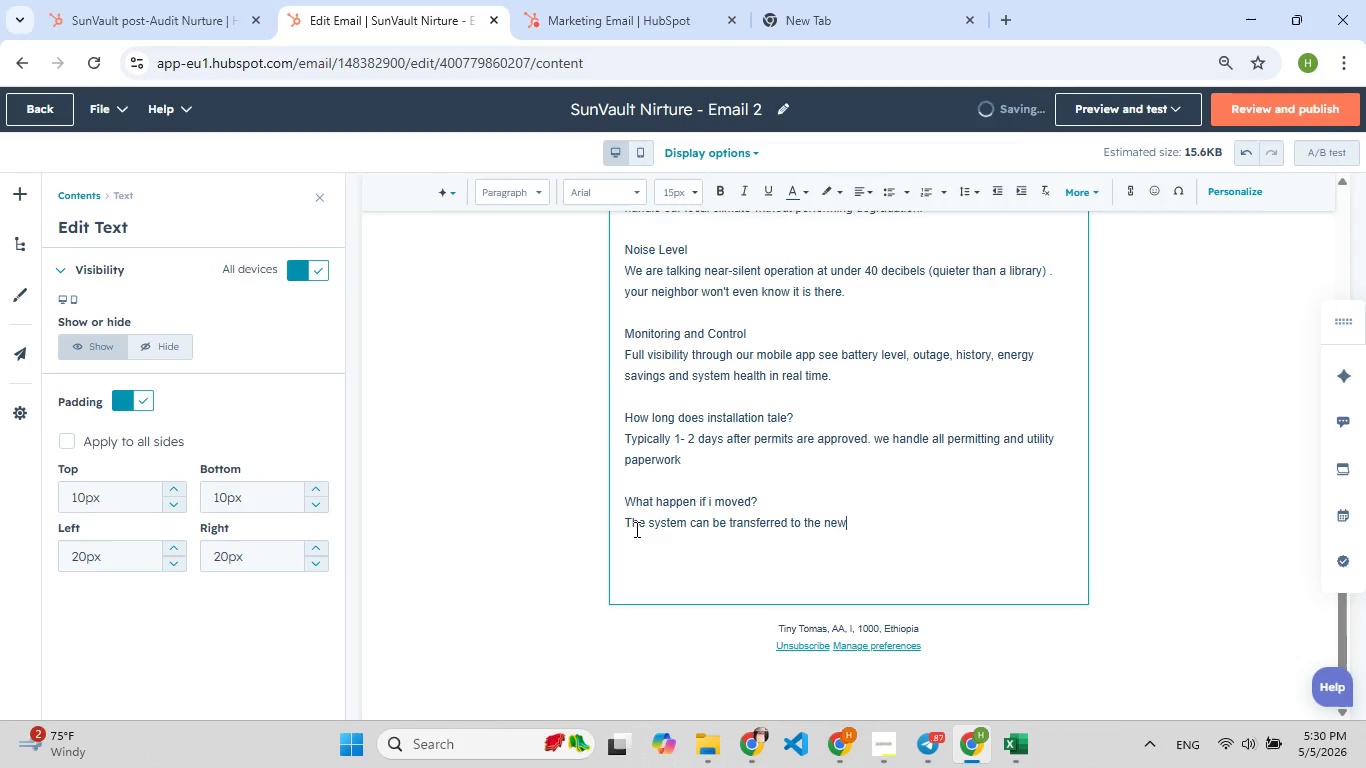 
type( h[F7]om owner - and studu[F8]g)
key(Backspace)
type([F9])
key(Backspace)
type([F9]ies )
 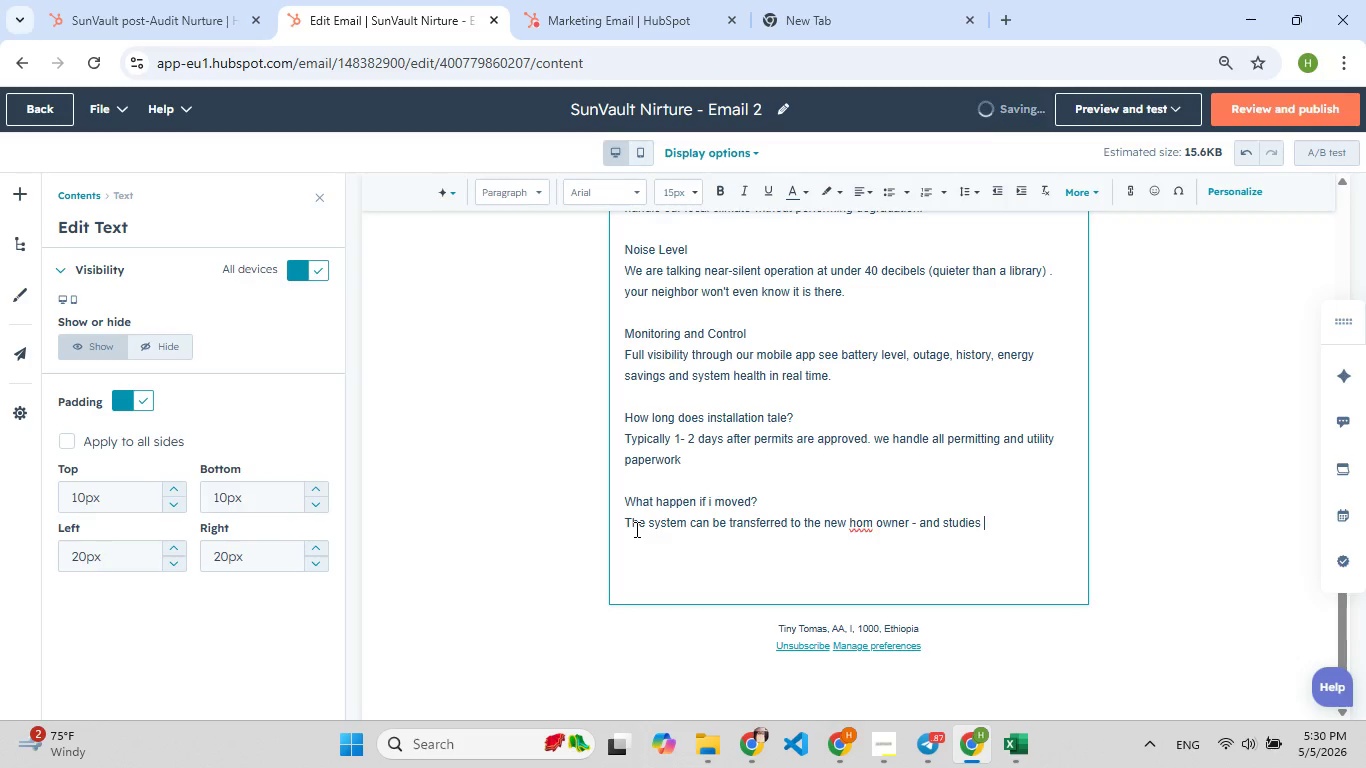 
type(s[F7]how solar + storag[F8]e can increase rel[F9])
key(Backspace)
type(sal)
 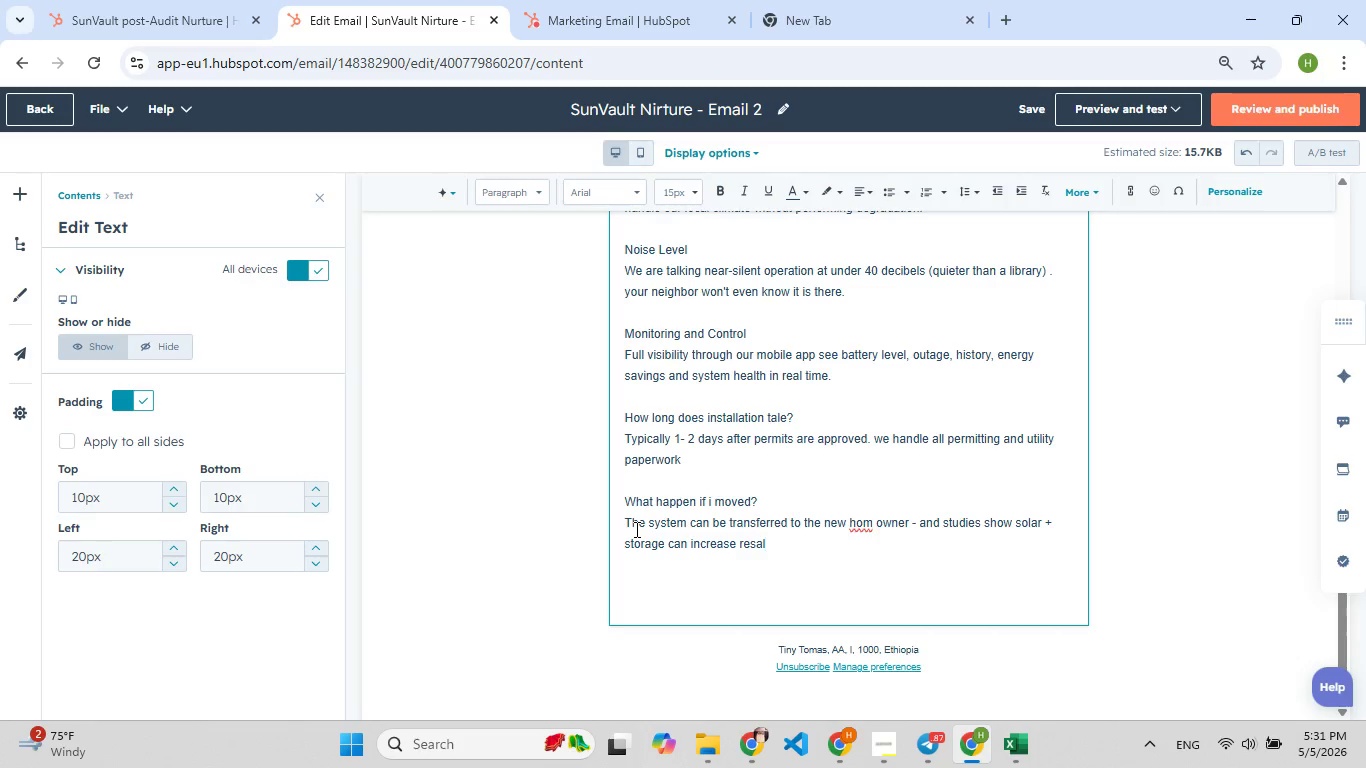 
wait(5.66)
 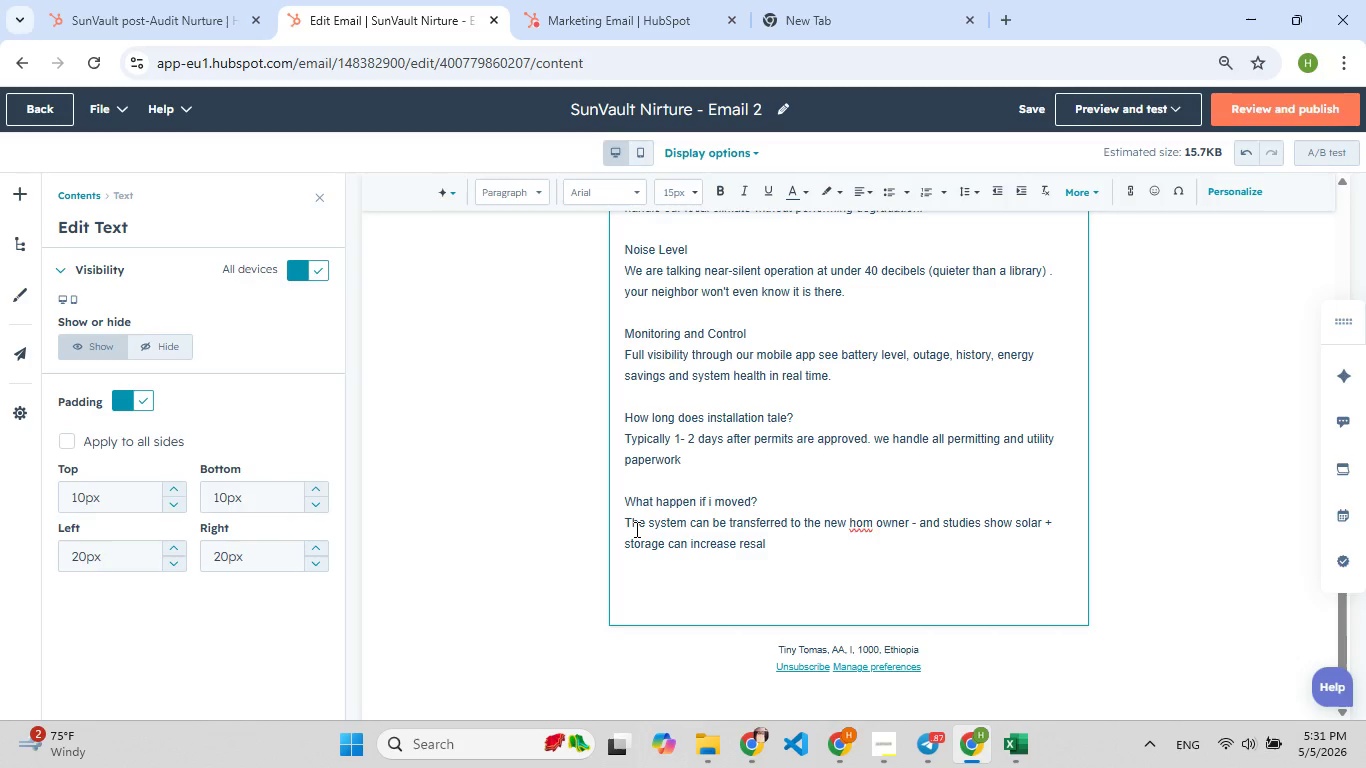 
type(e rese)
 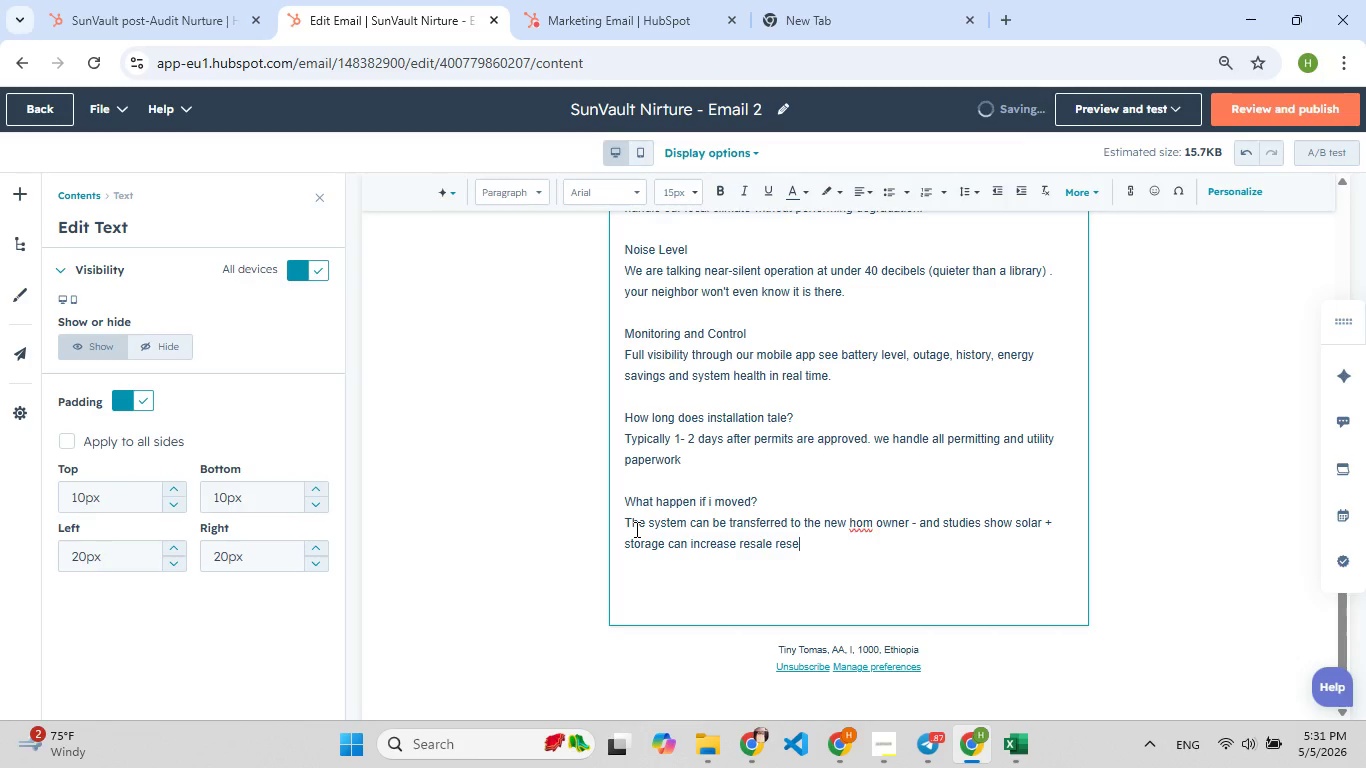 
key(Backspace)
type([F9])
key(Backspace)
type([F9])
key(Backspace)
type([F9][F9])
key(Backspace)
type(value by 4-5$[F9])
key(Backspace)
type(%)
 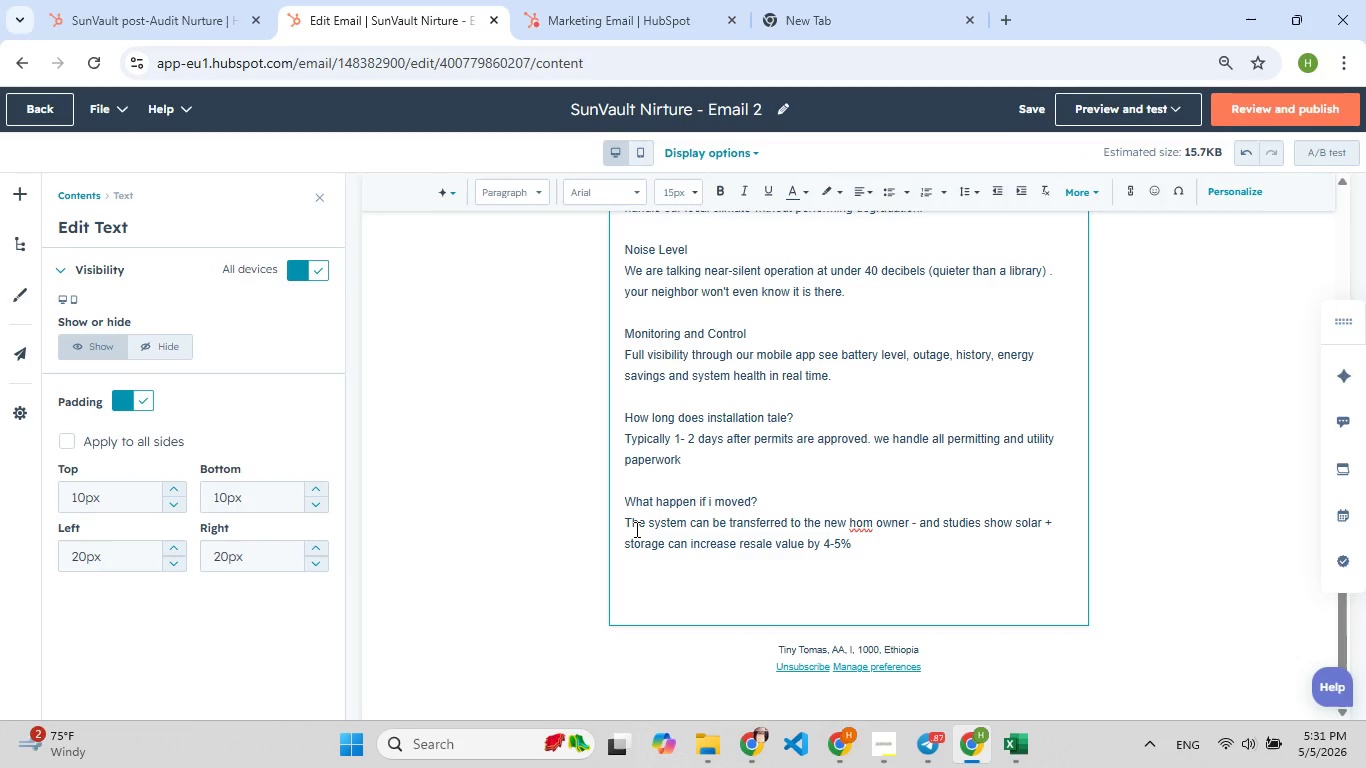 
left_click([871, 524])
 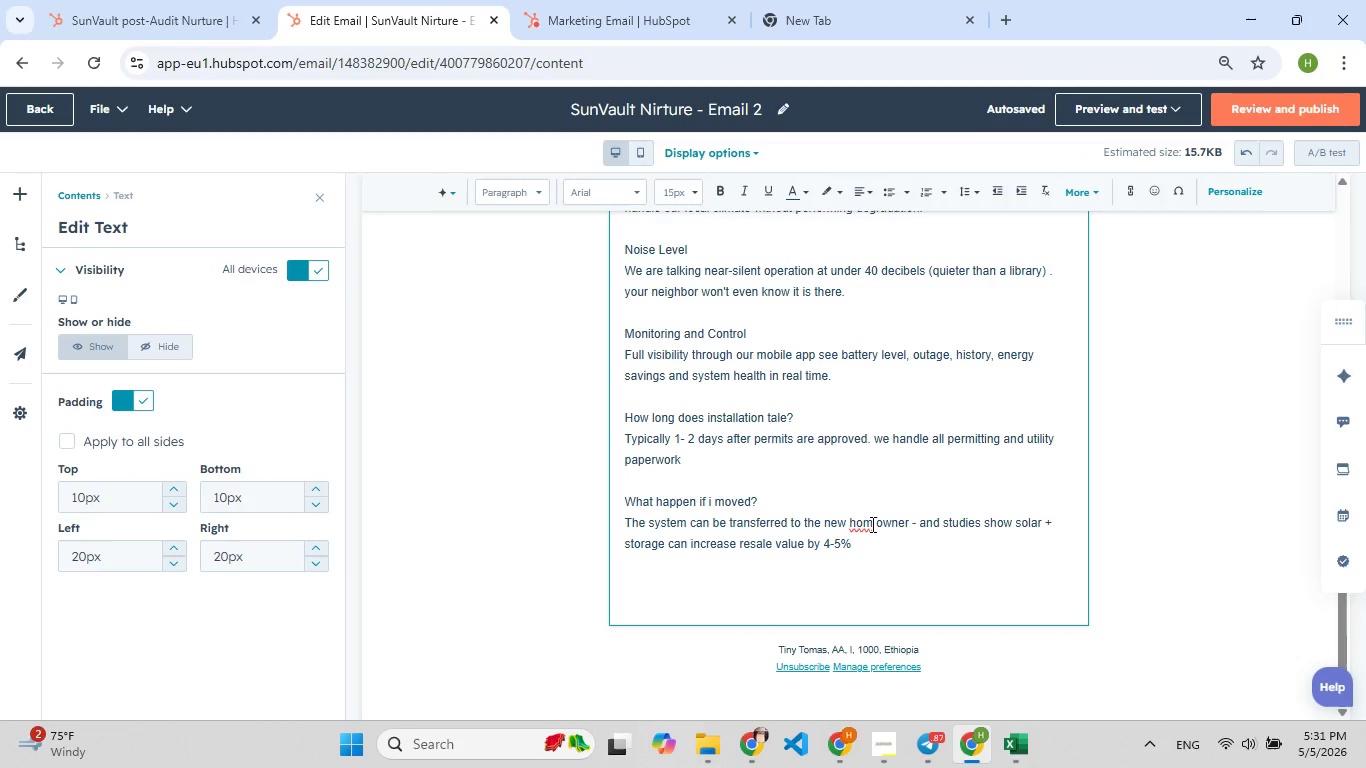 
key(E)
 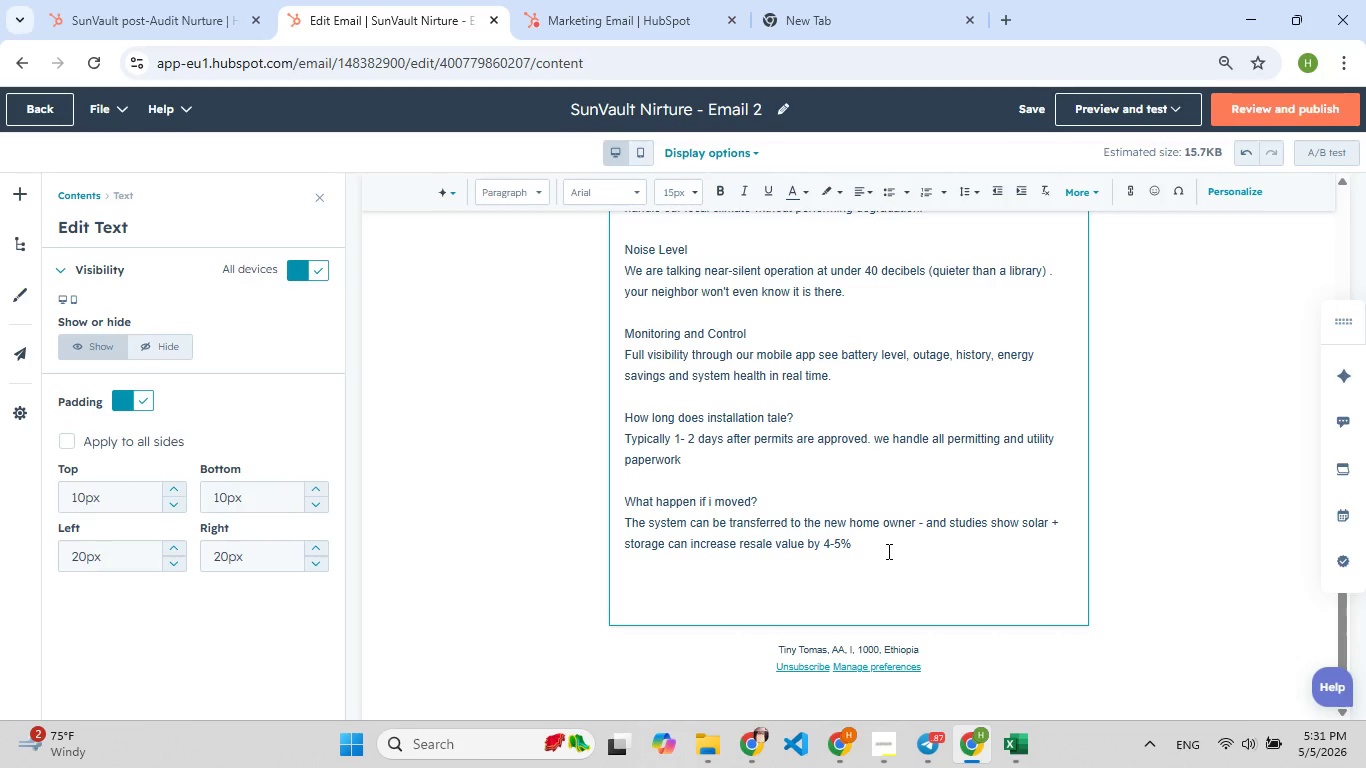 
left_click([887, 551])
 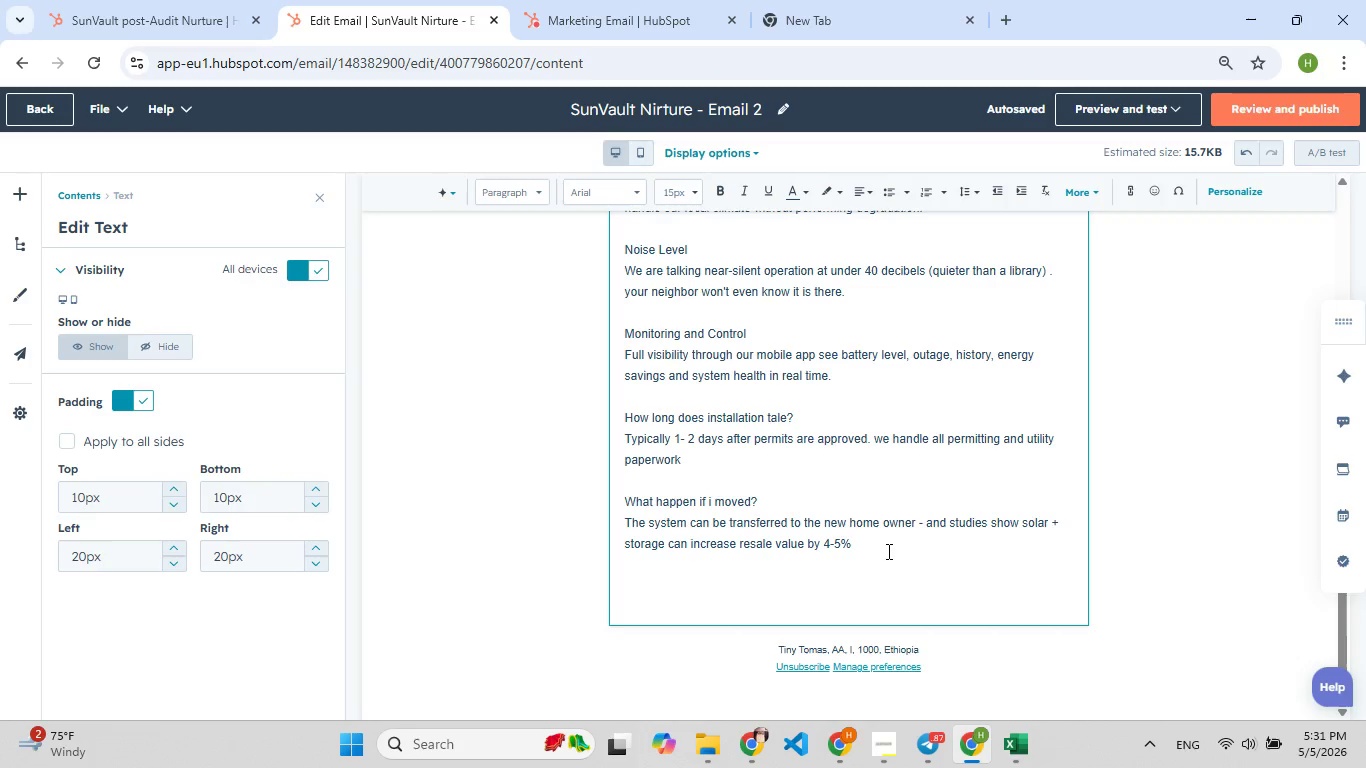 
wait(7.59)
 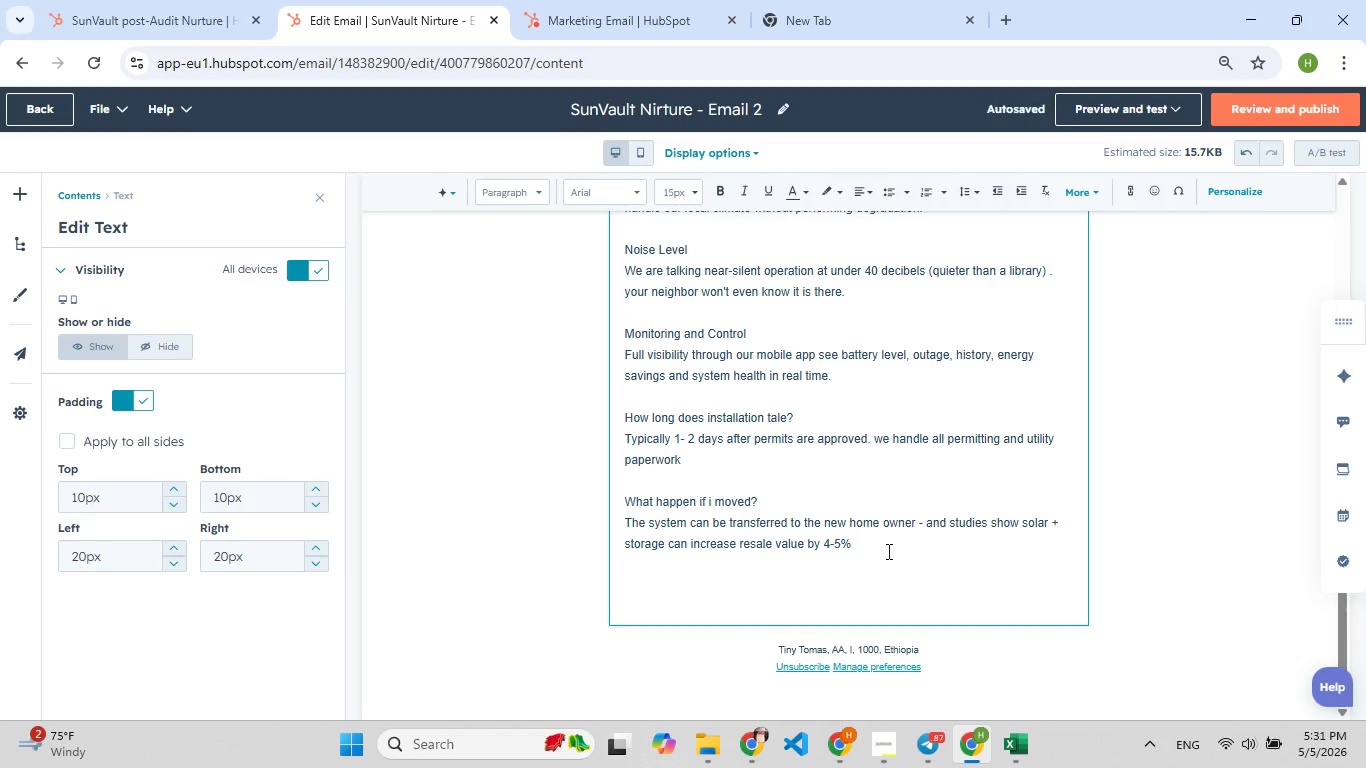 
key(Enter)
 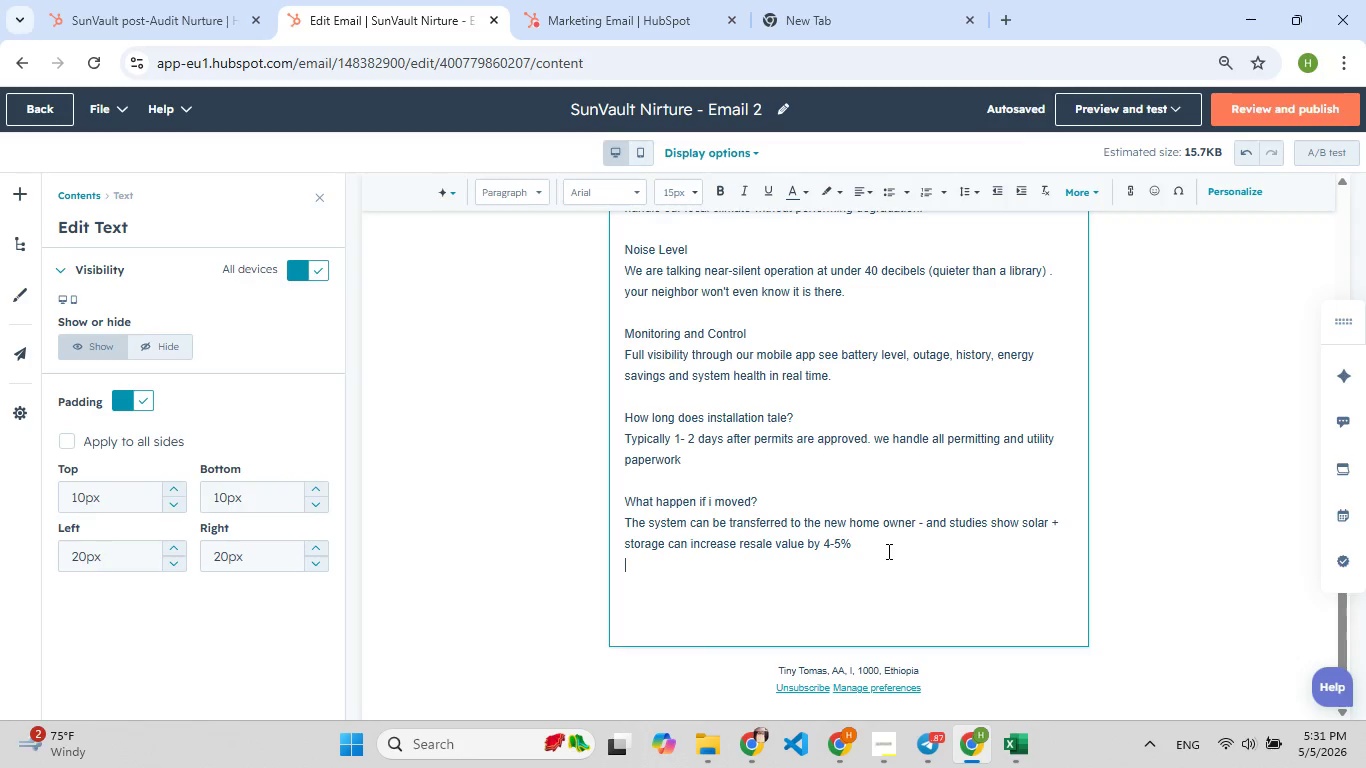 
key(Enter)
 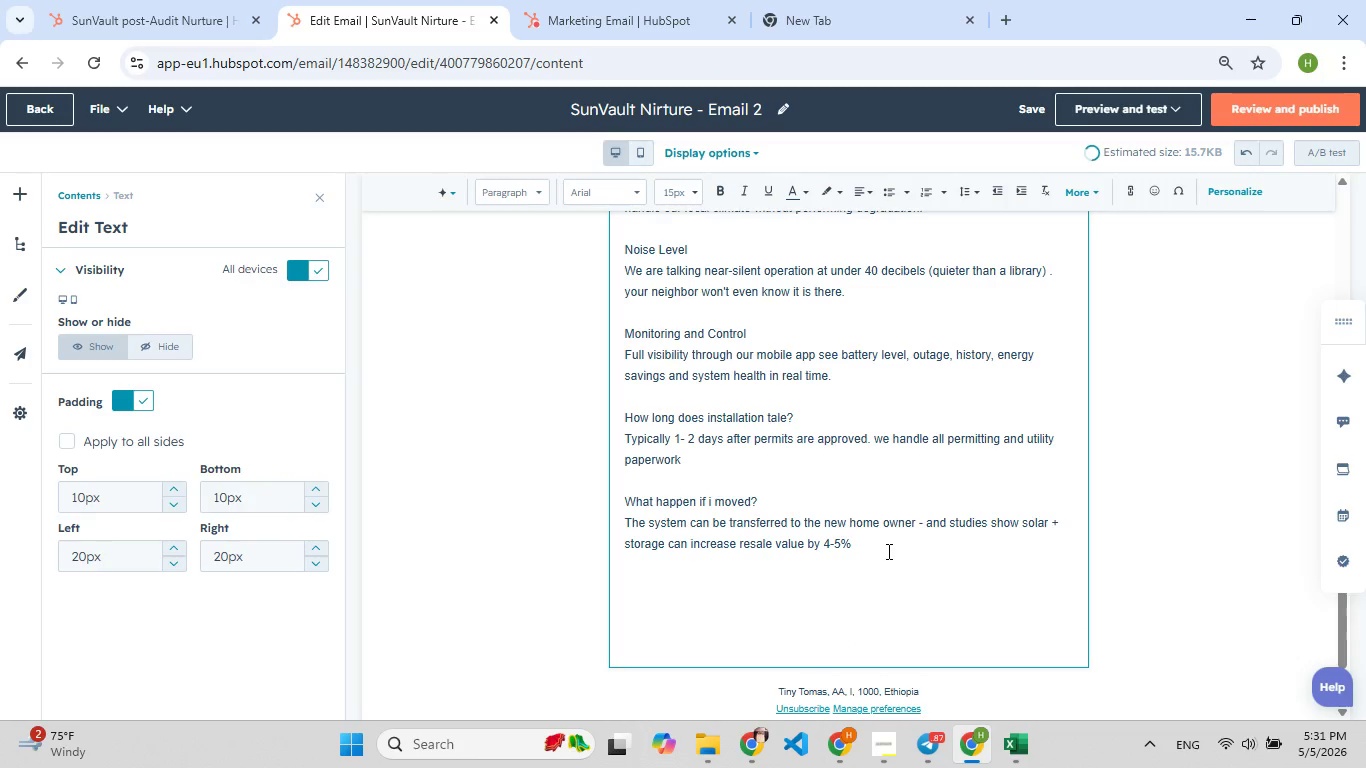 
type(want to [F8]get a [F8]g[F9])
key(Backspace)
type(h[F7]ead? Reply wit[F7]h question about t[F7]hese specs.)
 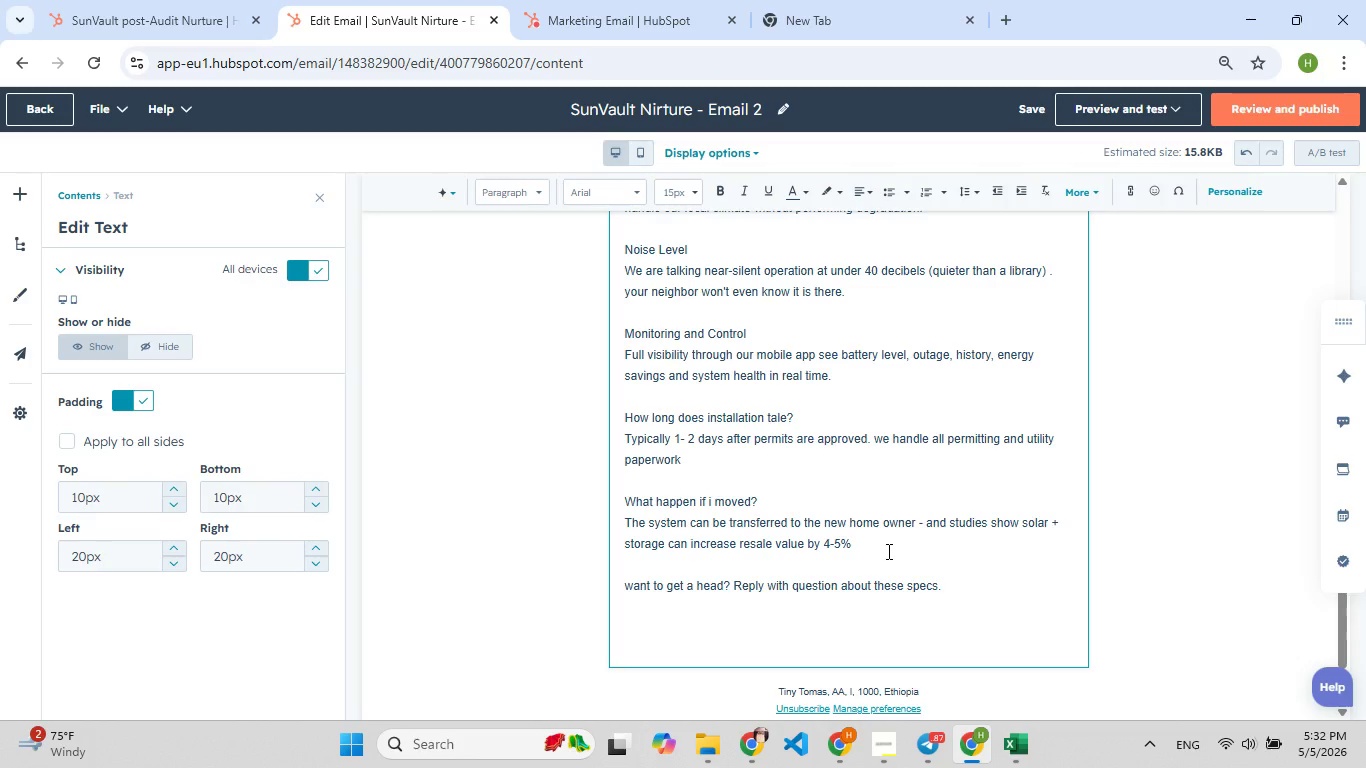 
key(Enter)
 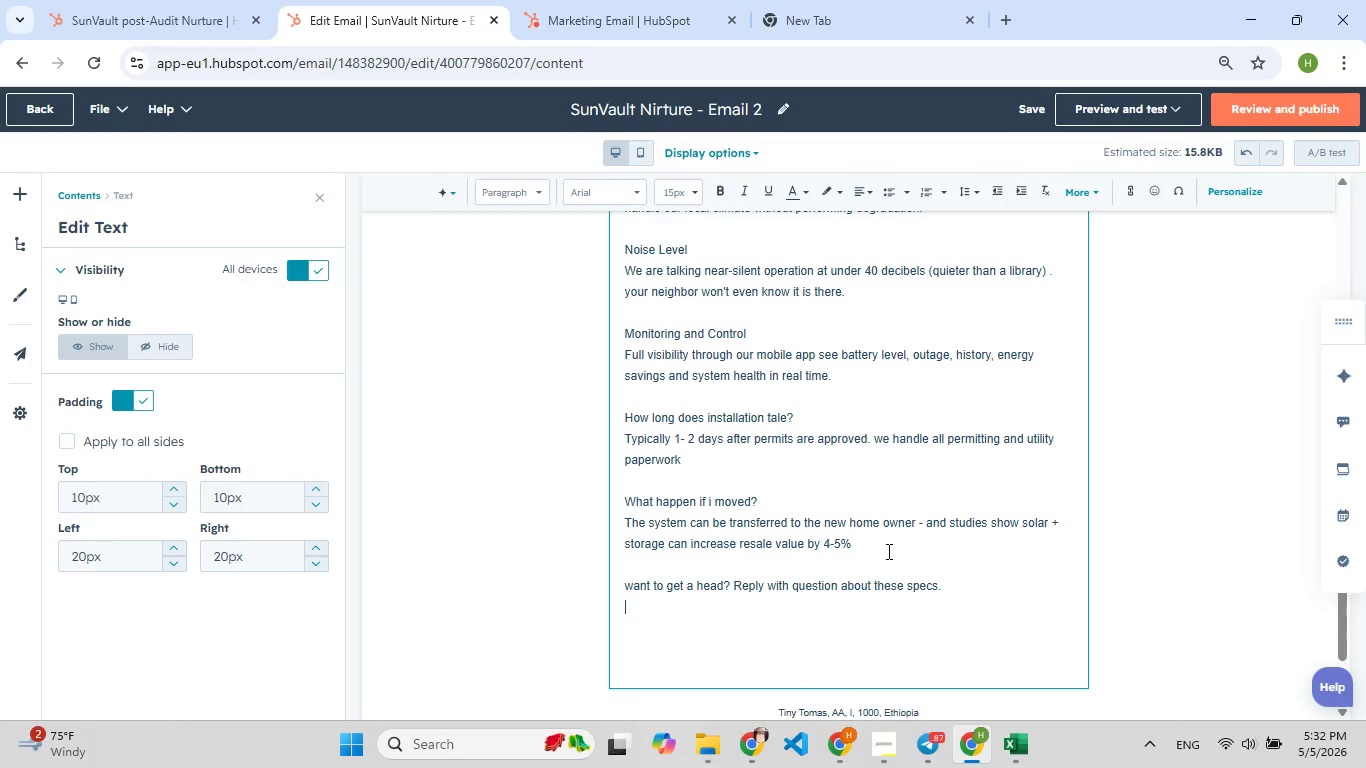 
key(Enter)
 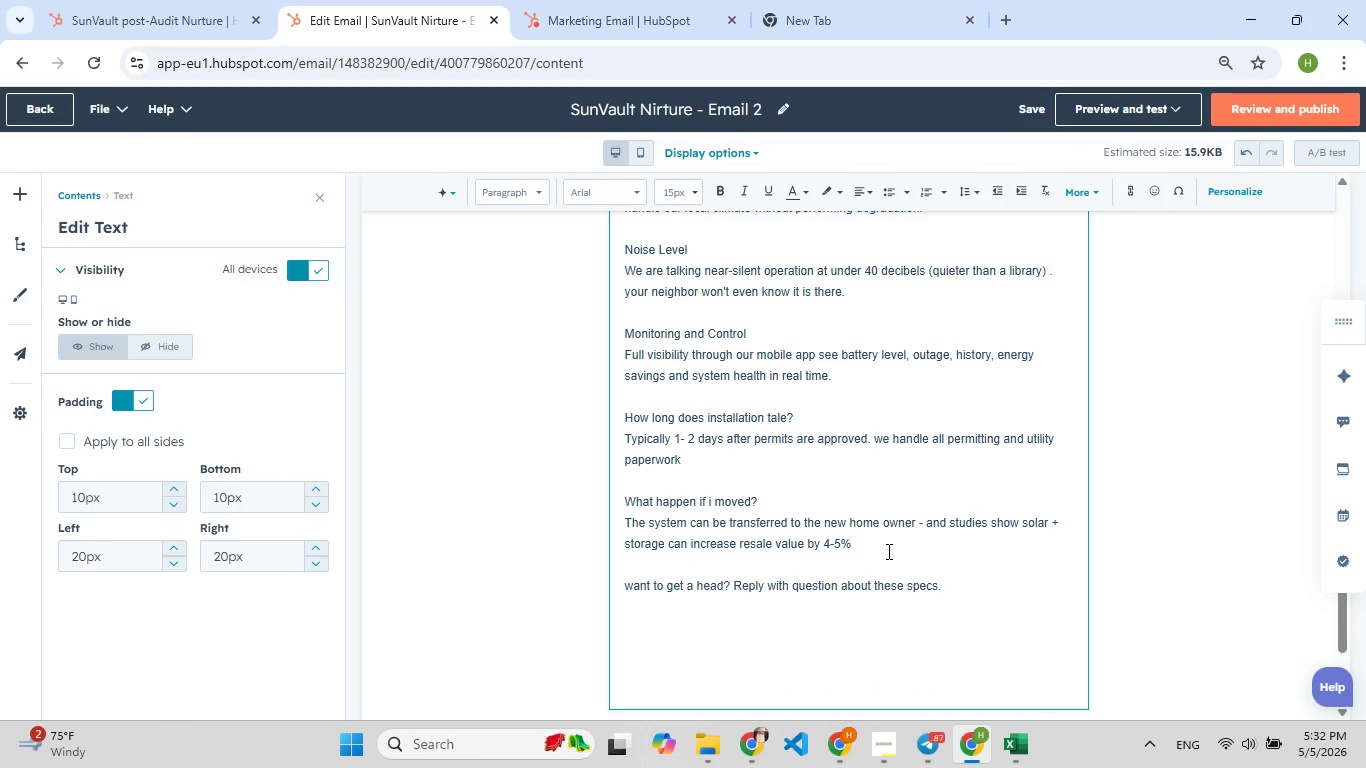 
hold_key(key=ShiftLeft, duration=0.31)
 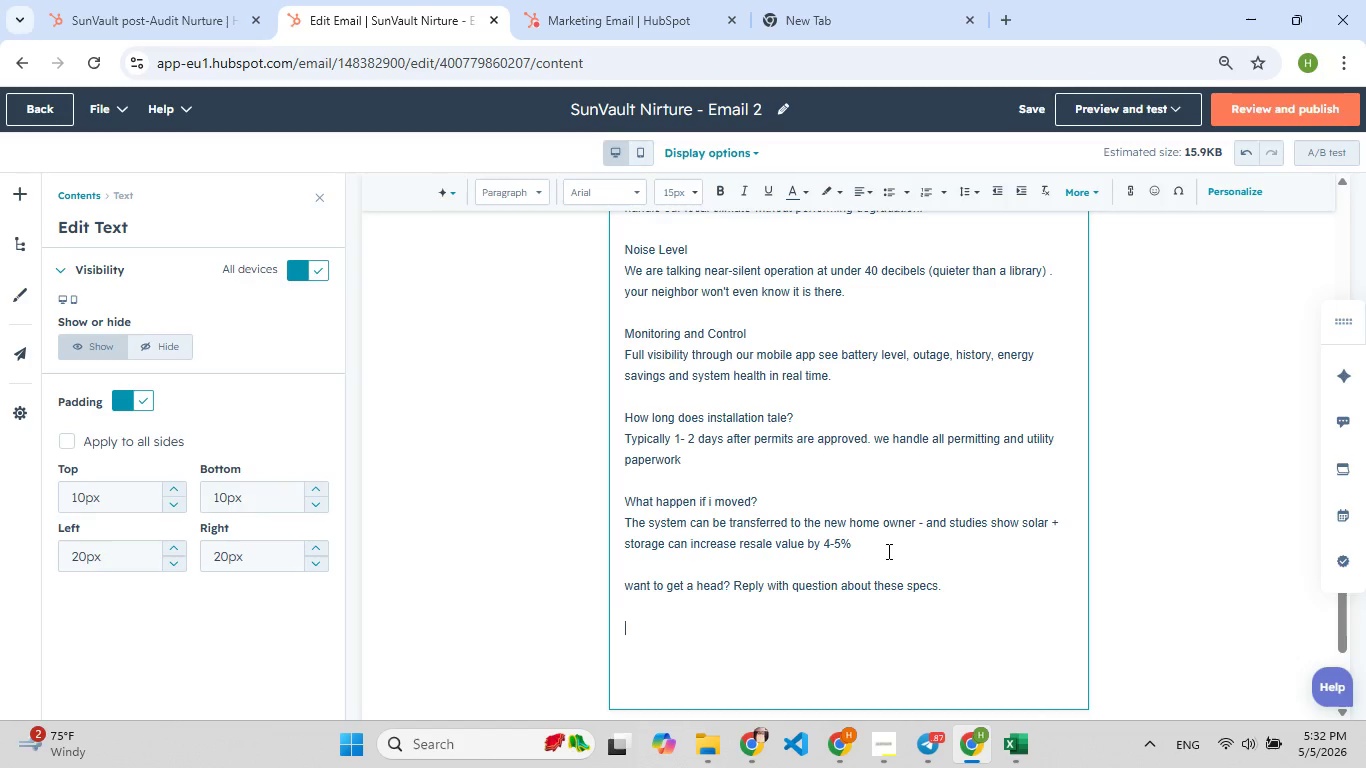 
type(Best re[F8]gards,)
 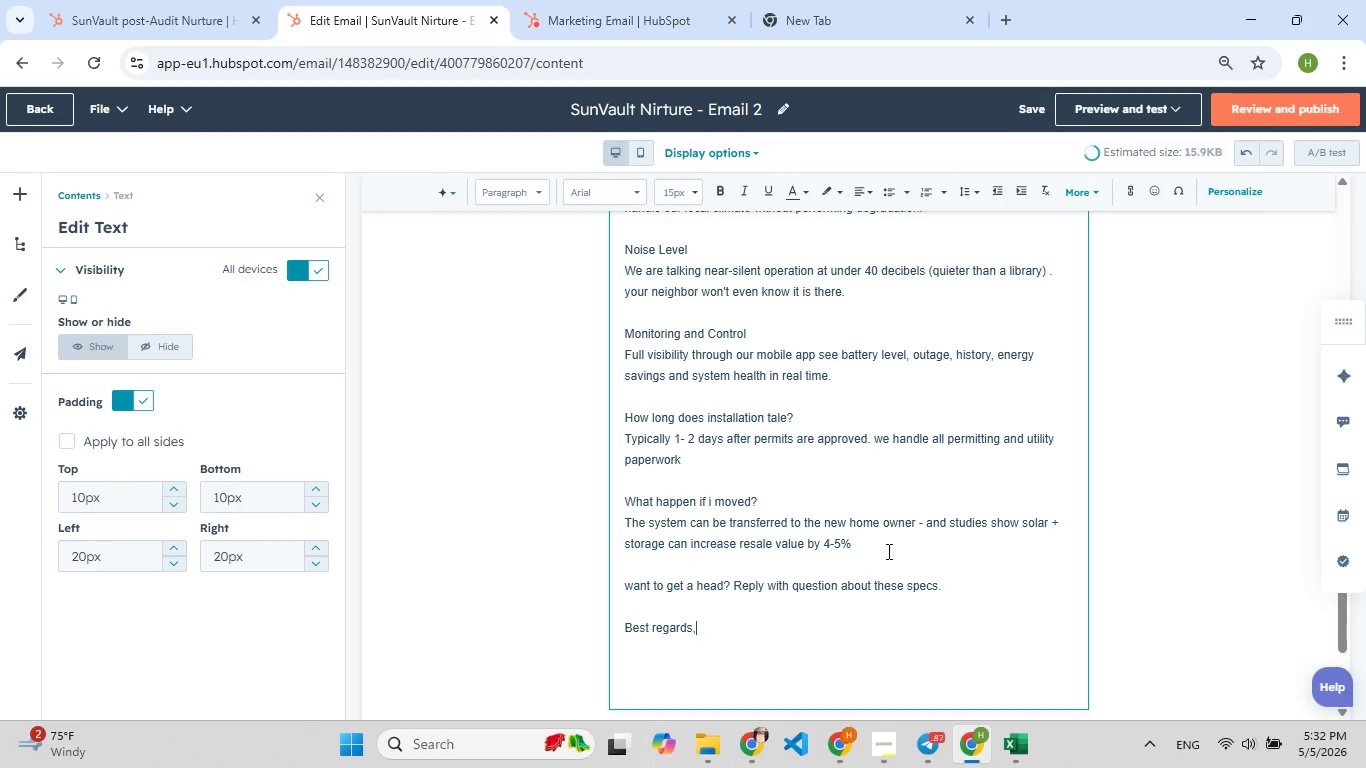 
key(Enter)
 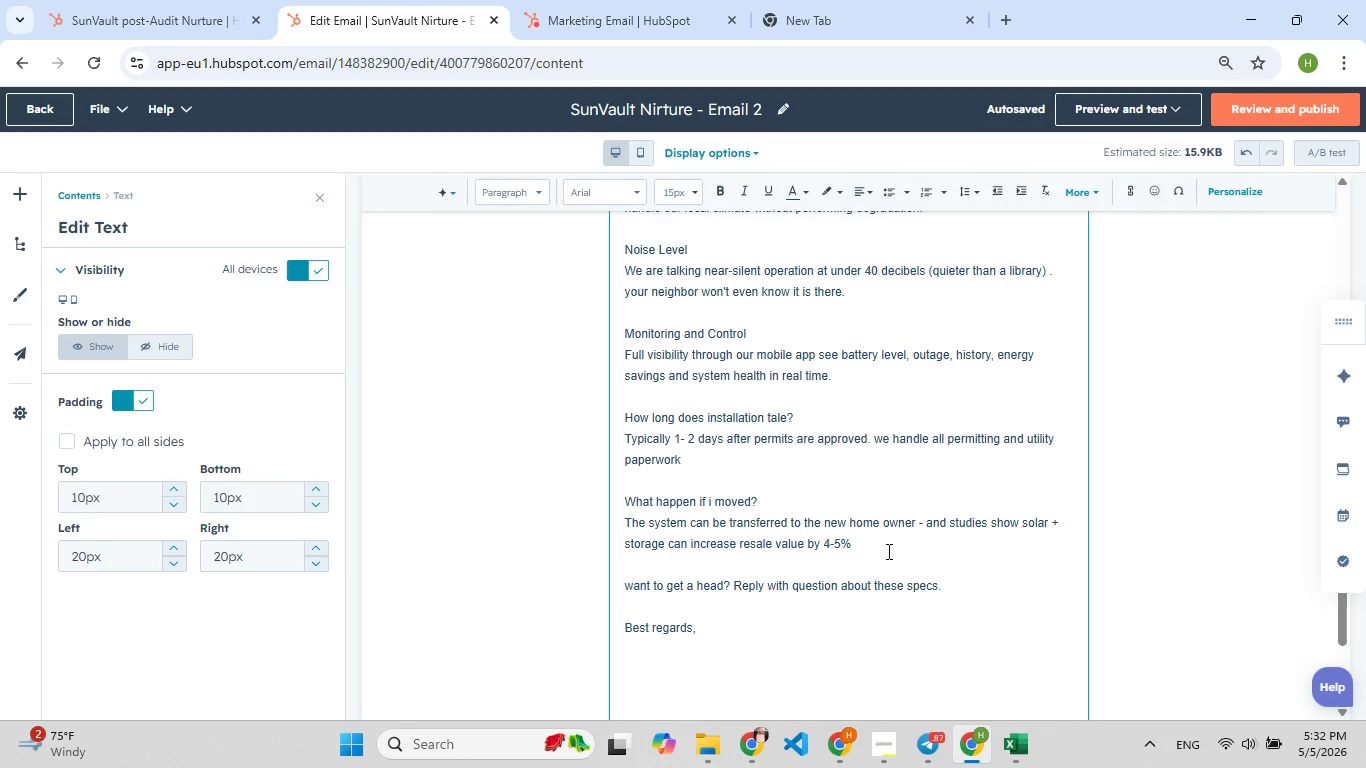 
wait(6.72)
 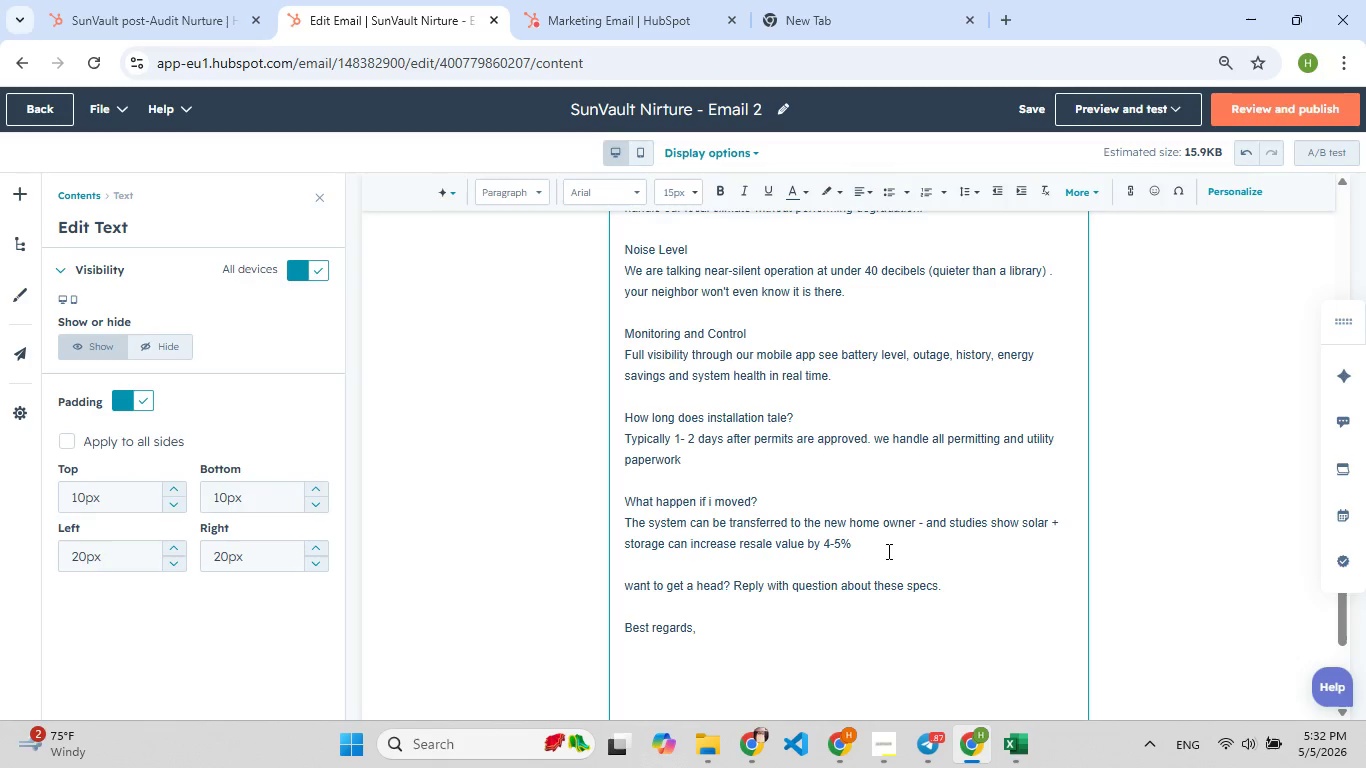 
type(SunVault Energ[F8]t[F9])
key(Backspace)
type(y)
 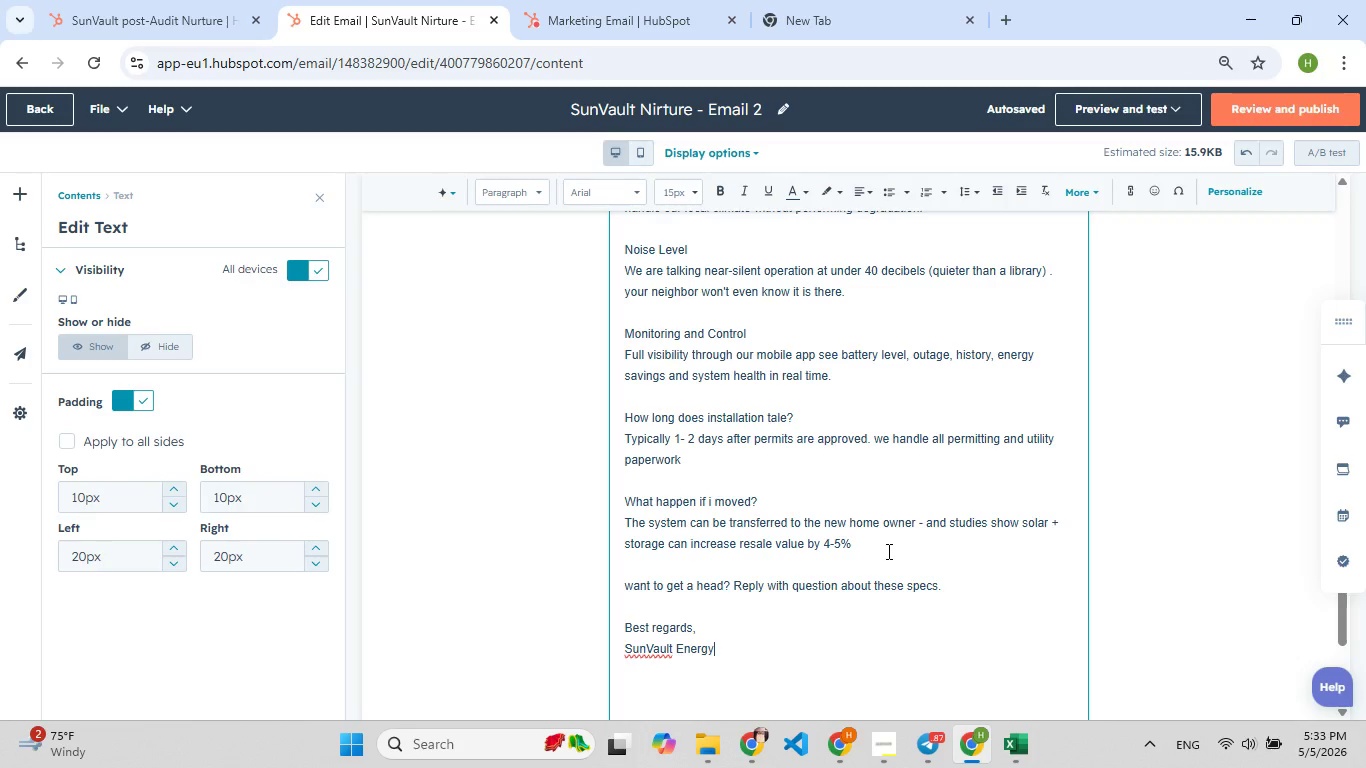 
wait(7.5)
 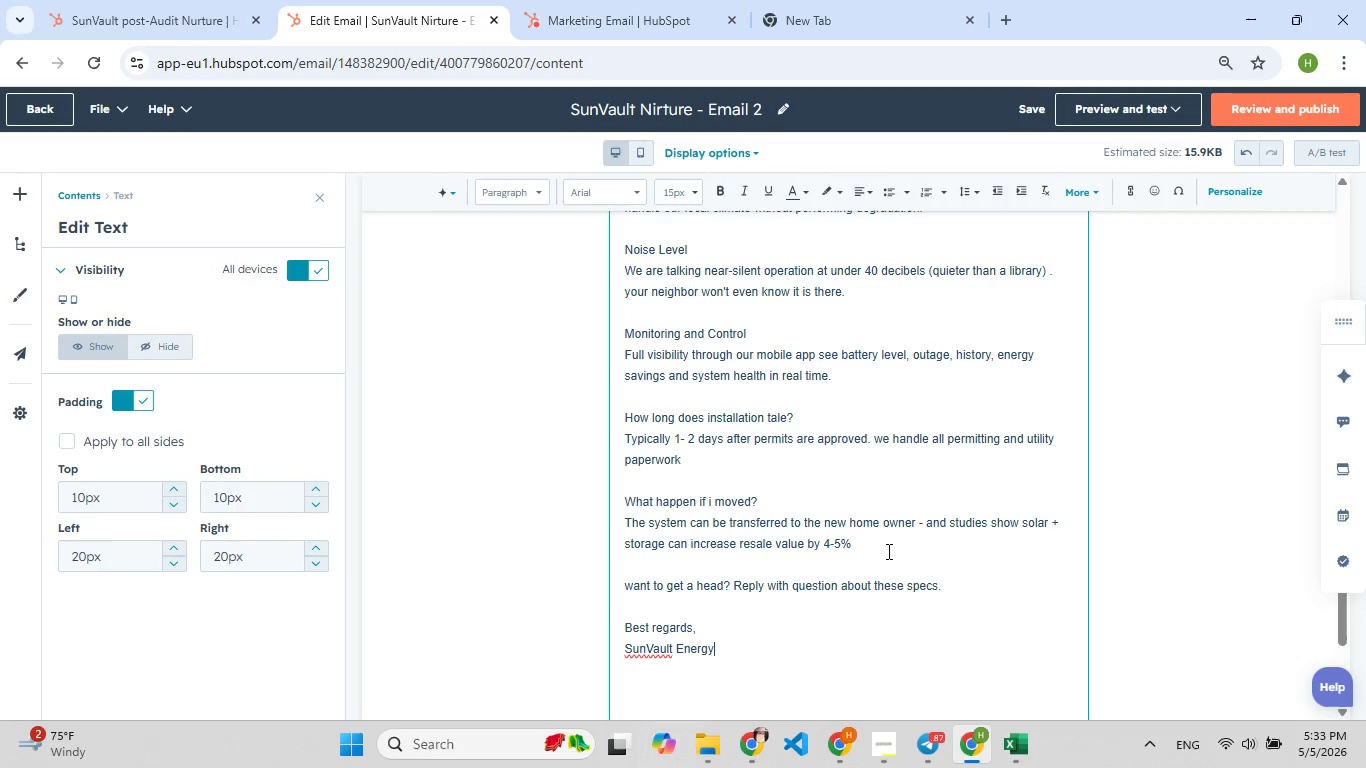 
type( Solution)
 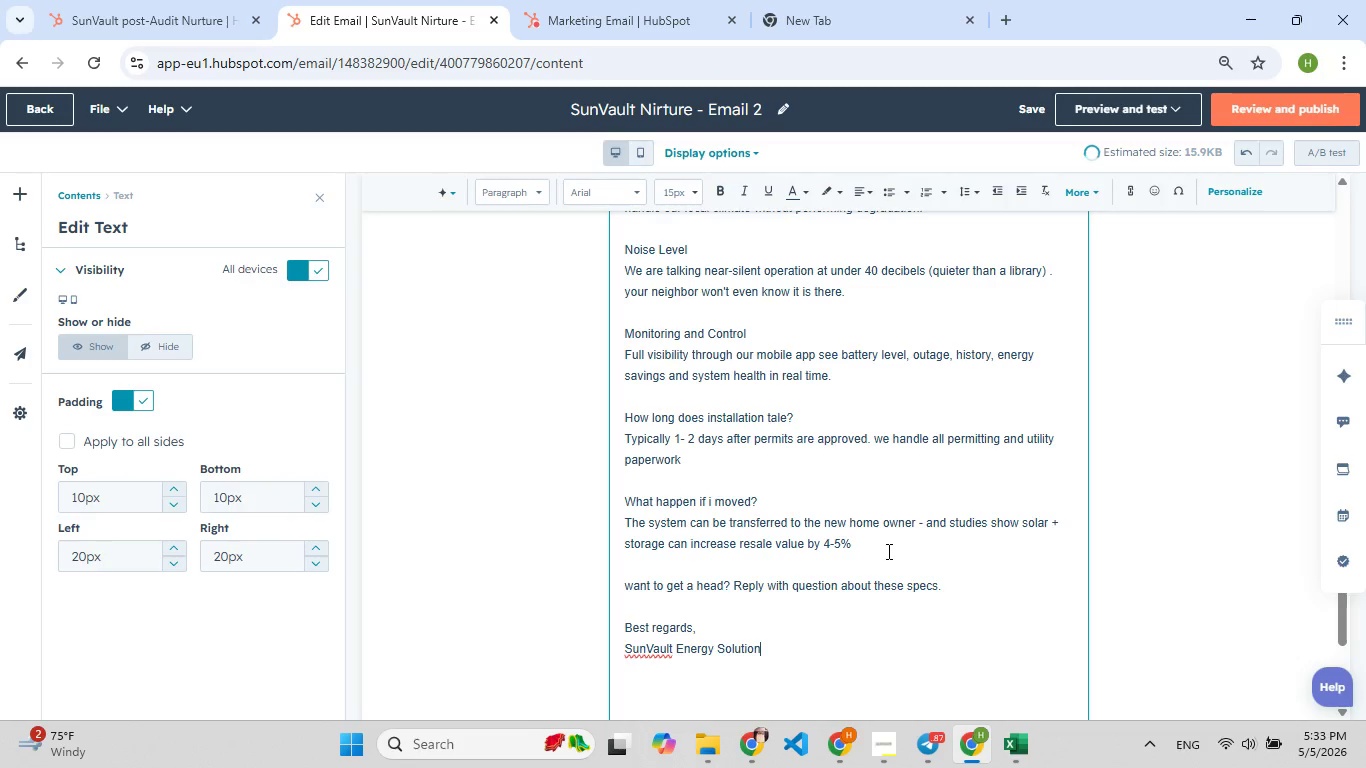 
wait(9.19)
 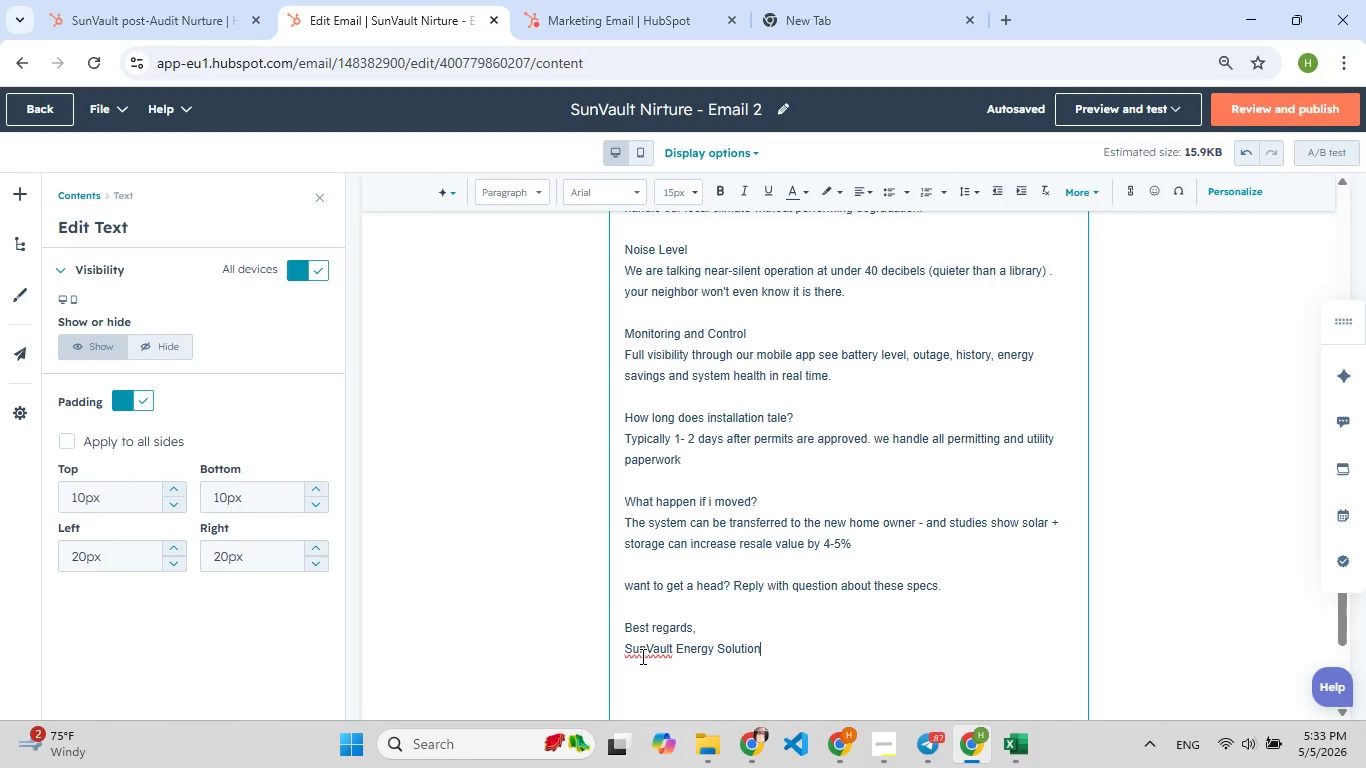 
left_click([676, 560])
 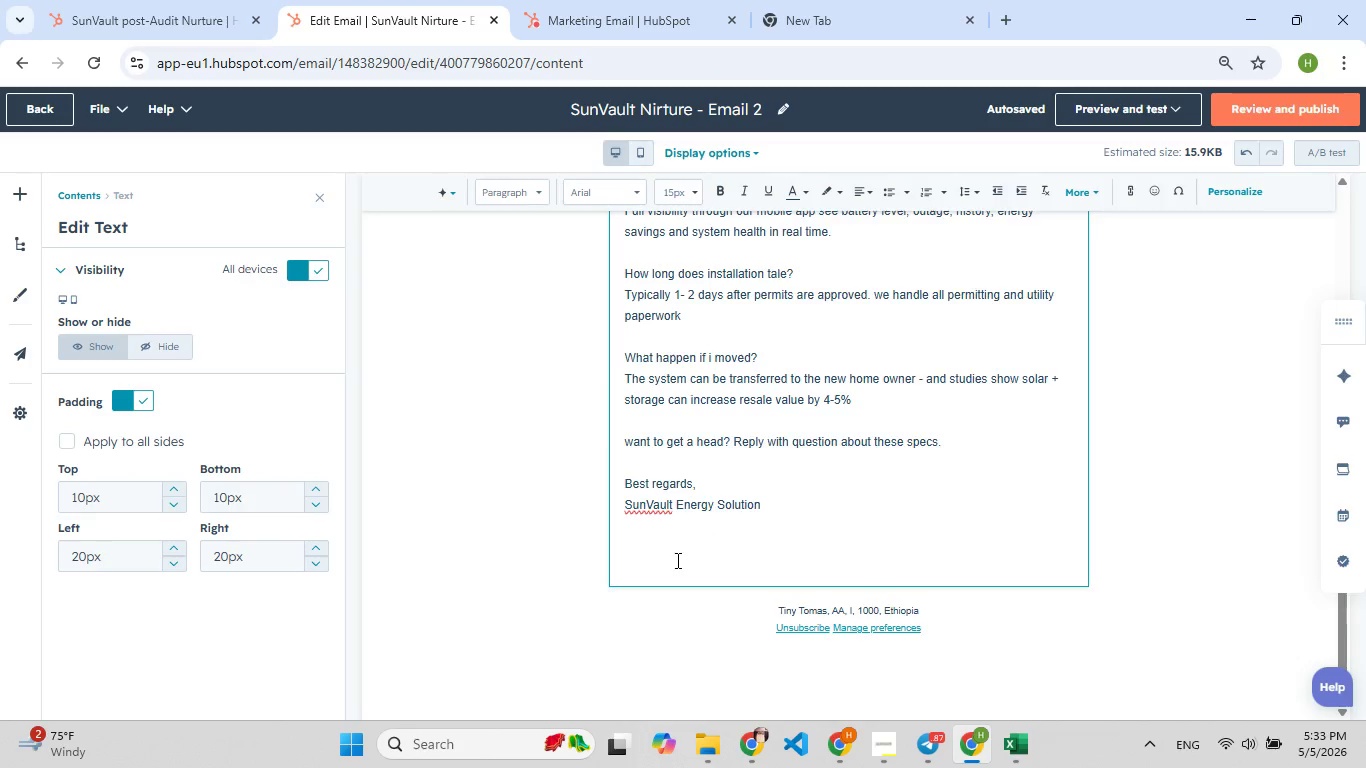 
key(Backspace)
 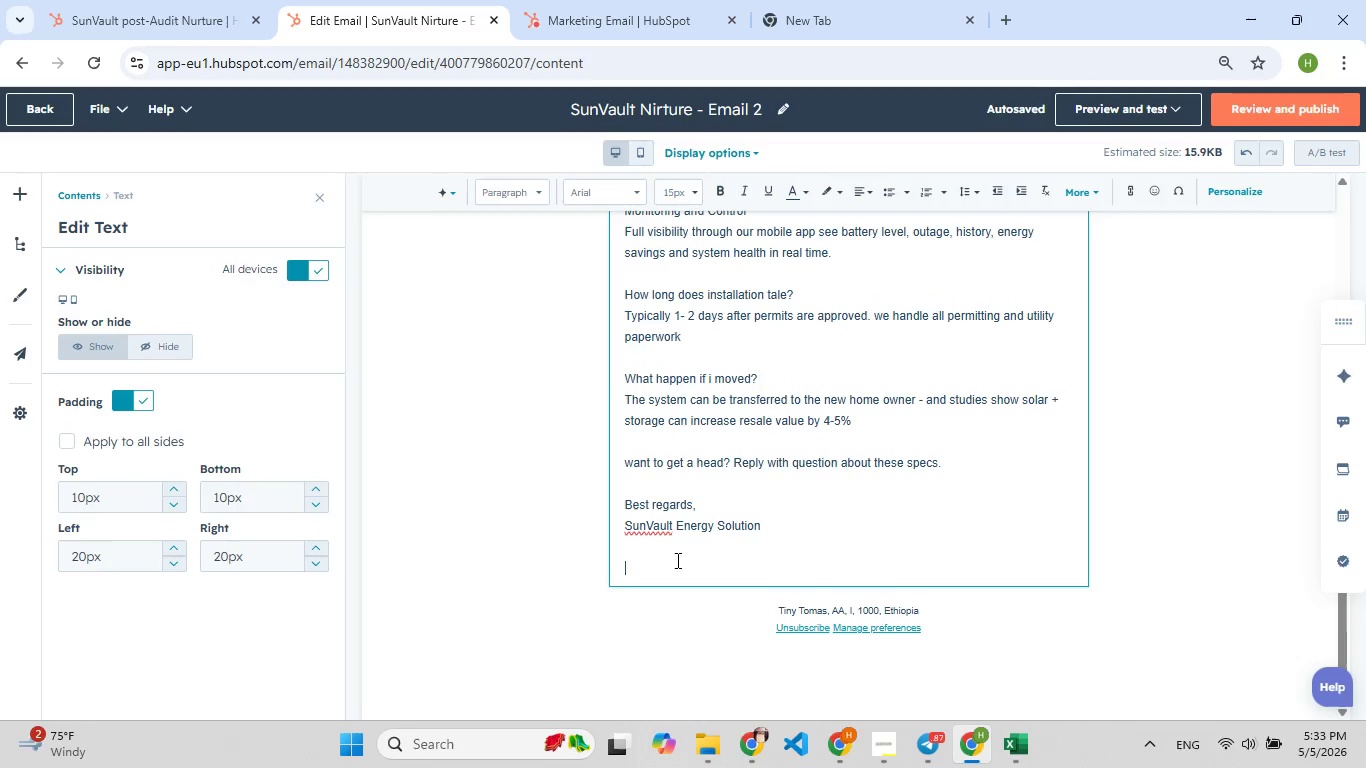 
key(F9)
 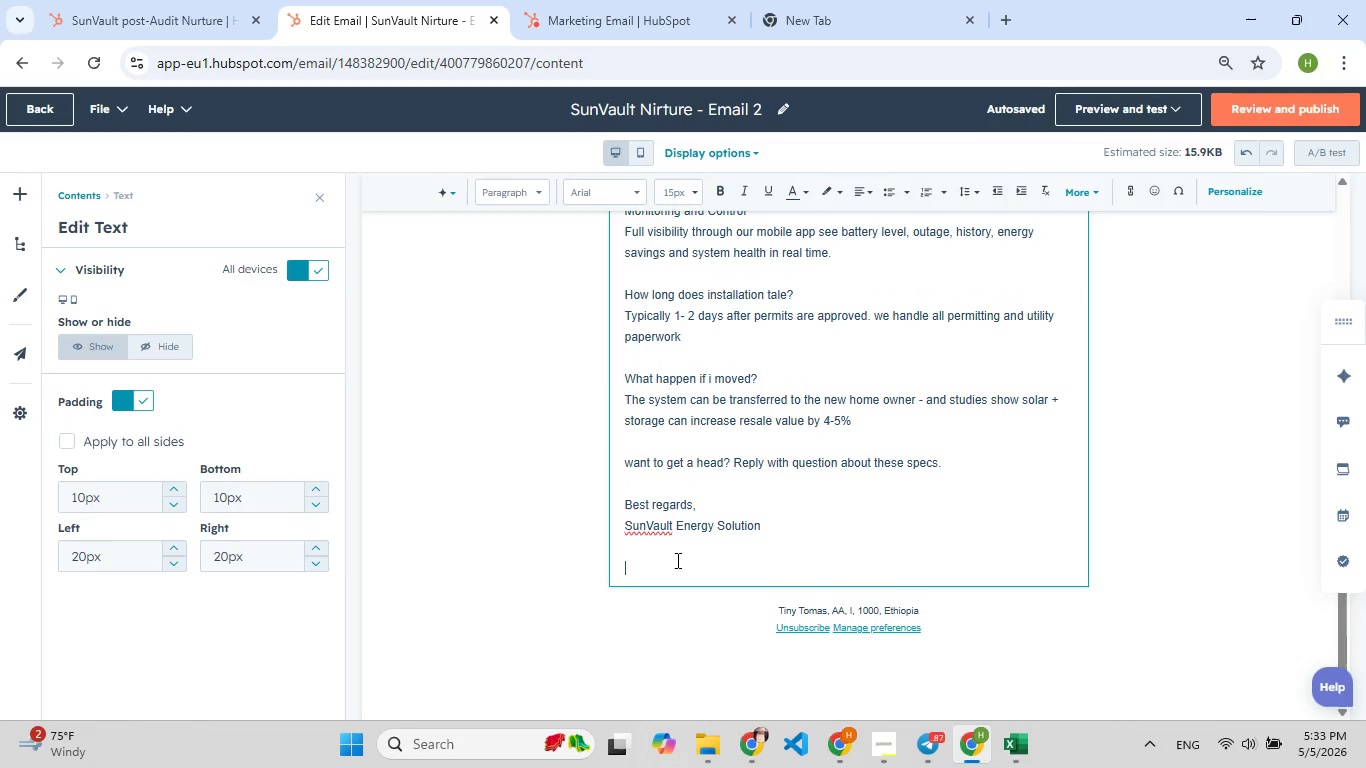 
key(F9)
 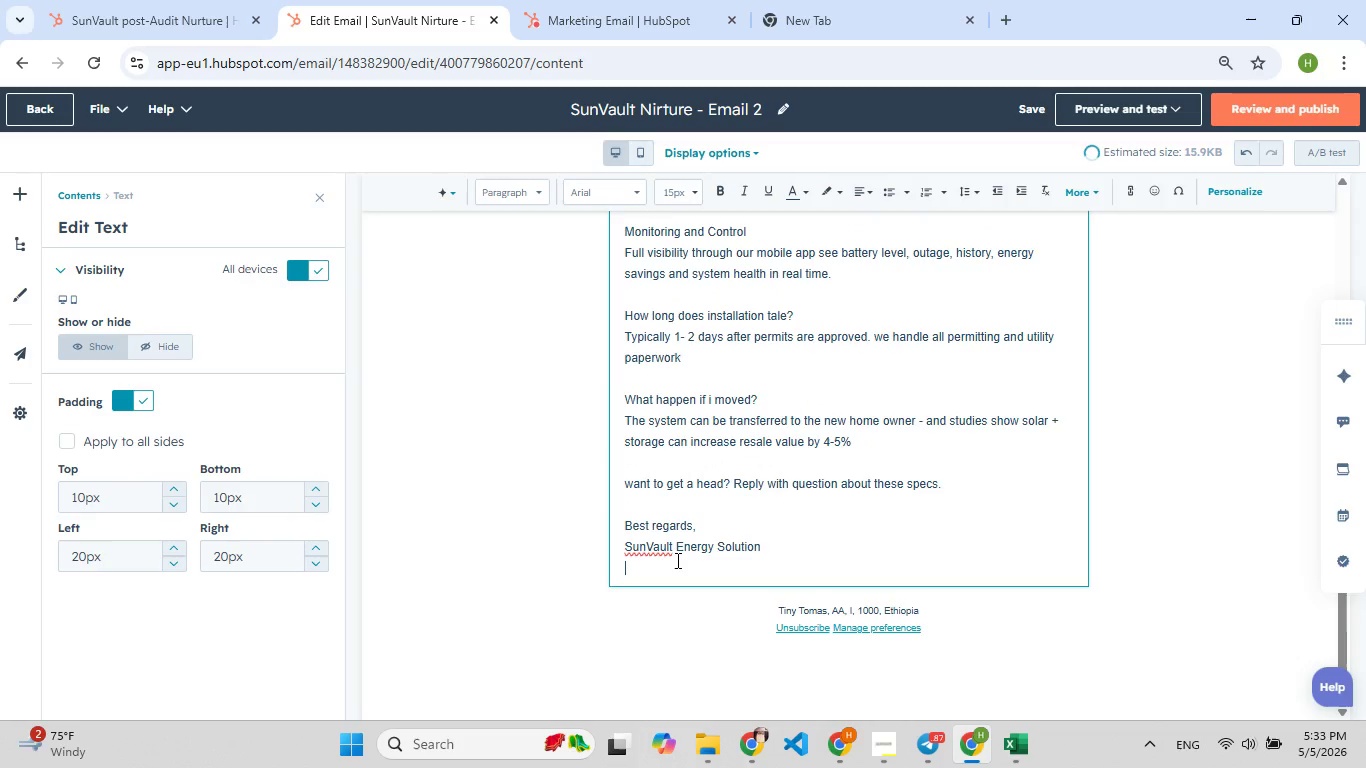 
key(Backspace)
 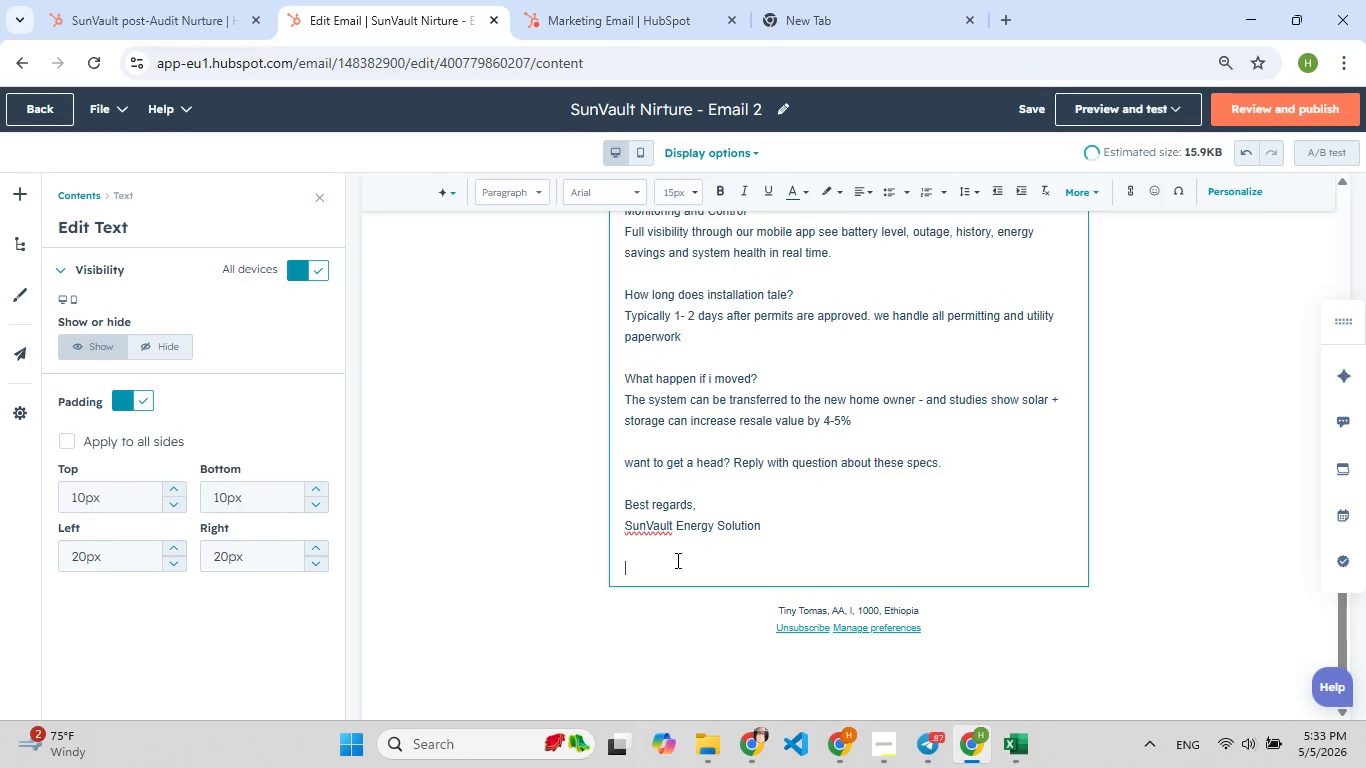 
key(Backspace)
 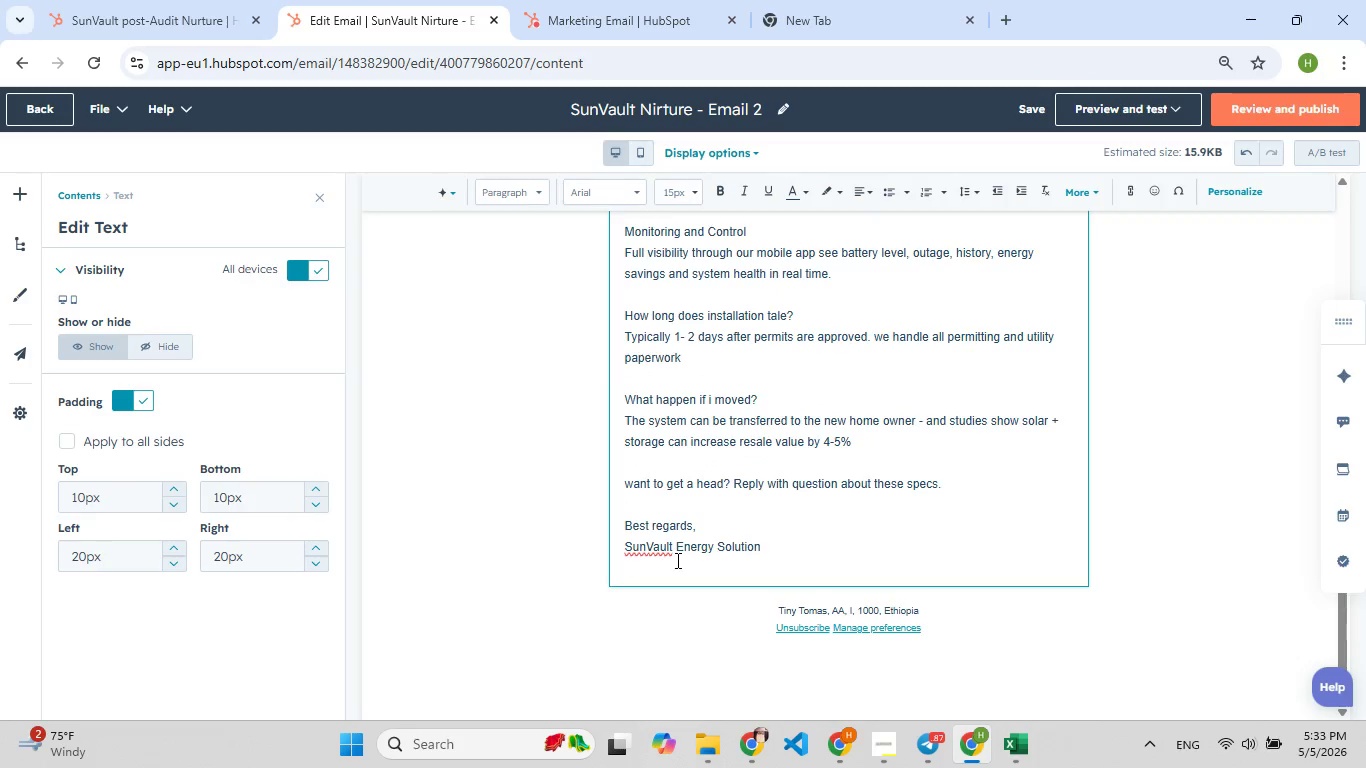 
key(F9)
 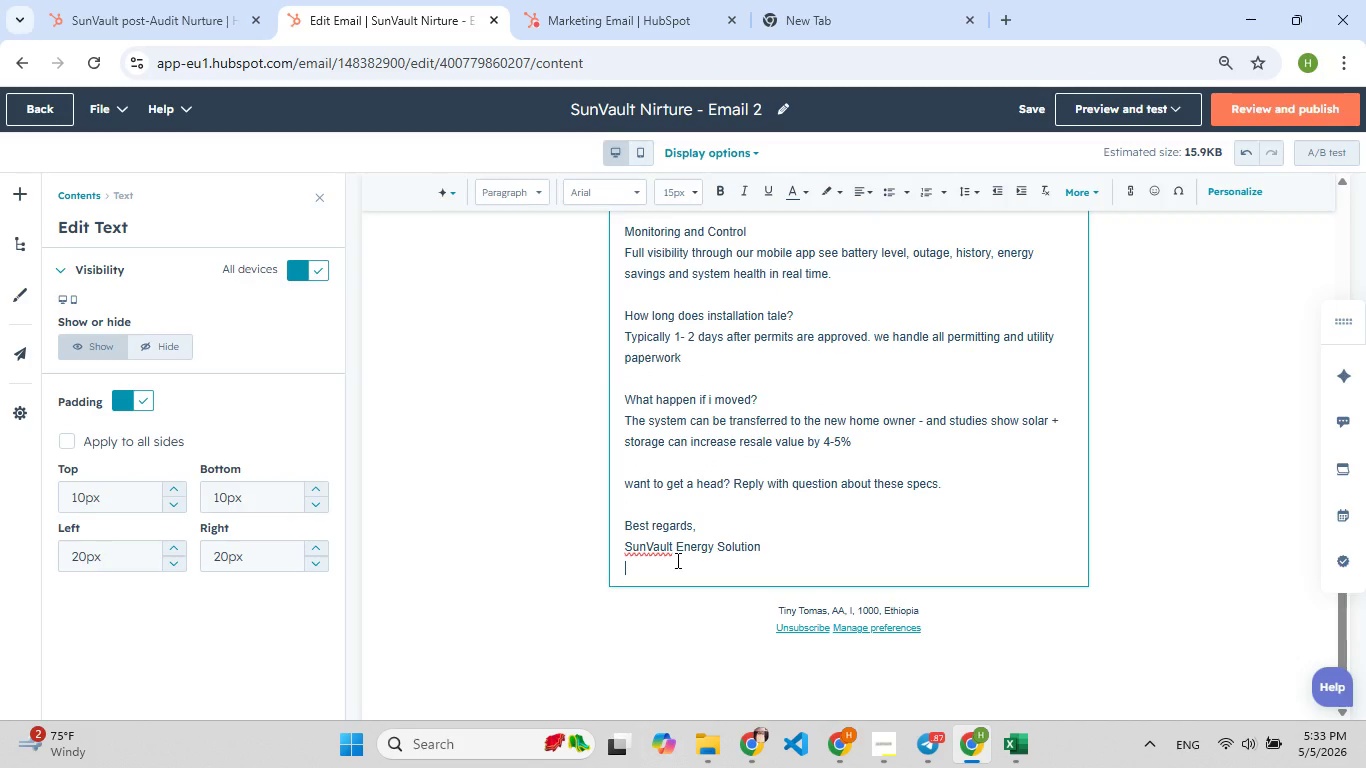 
key(F9)
 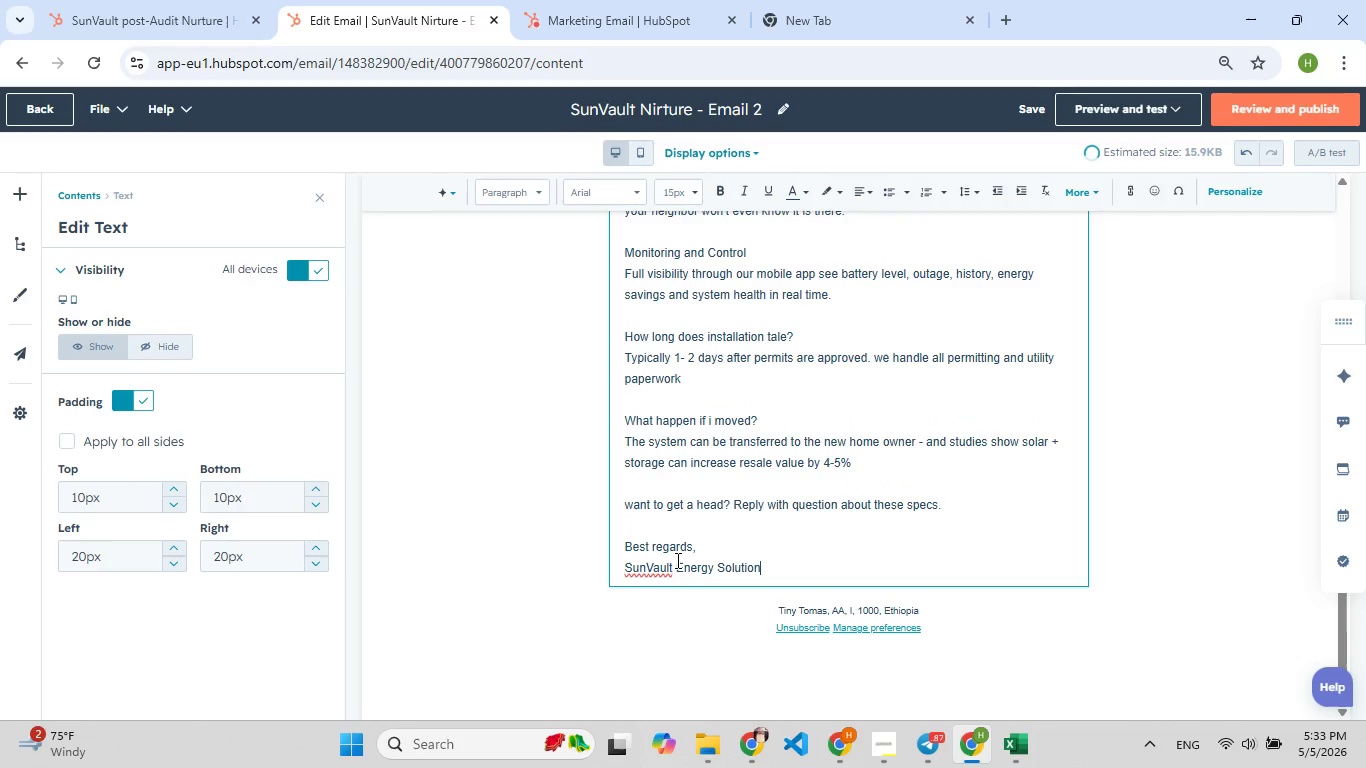 
key(Backspace)
 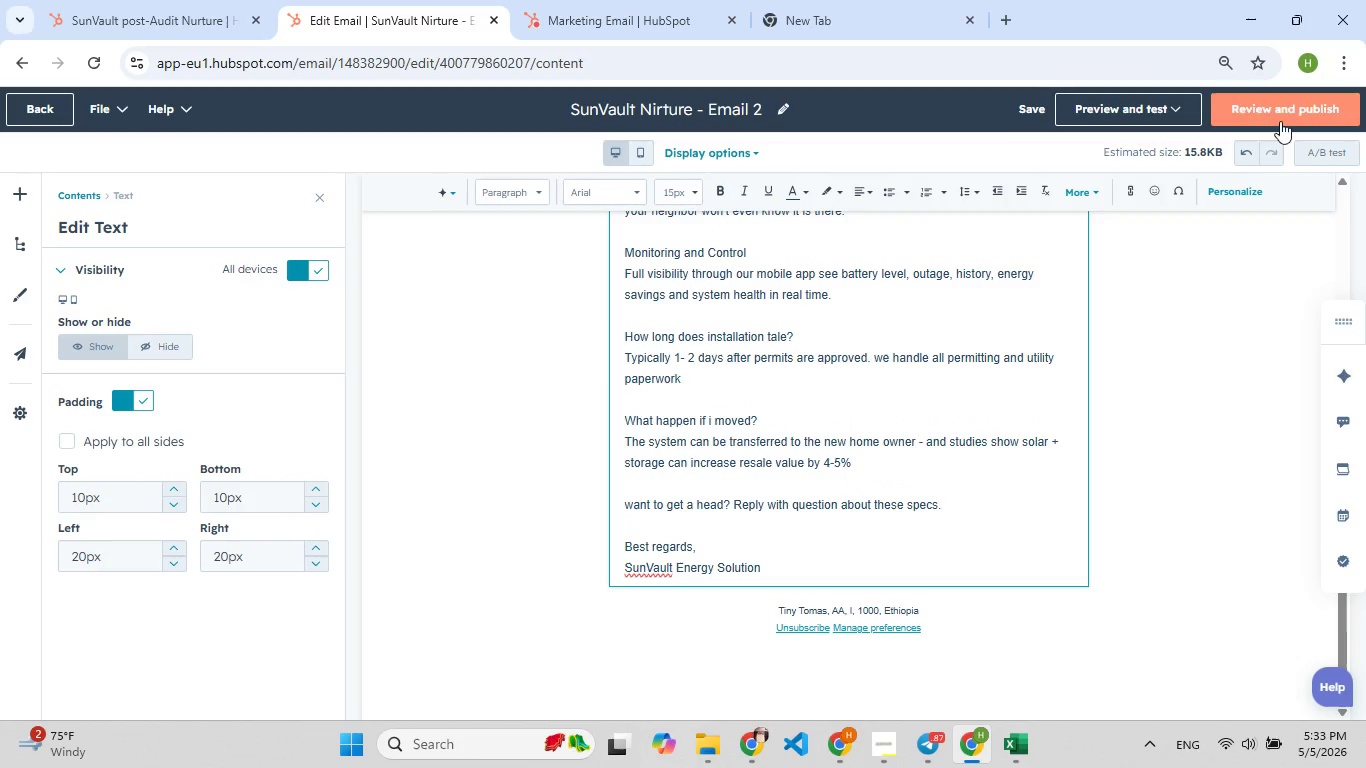 
left_click([1271, 114])
 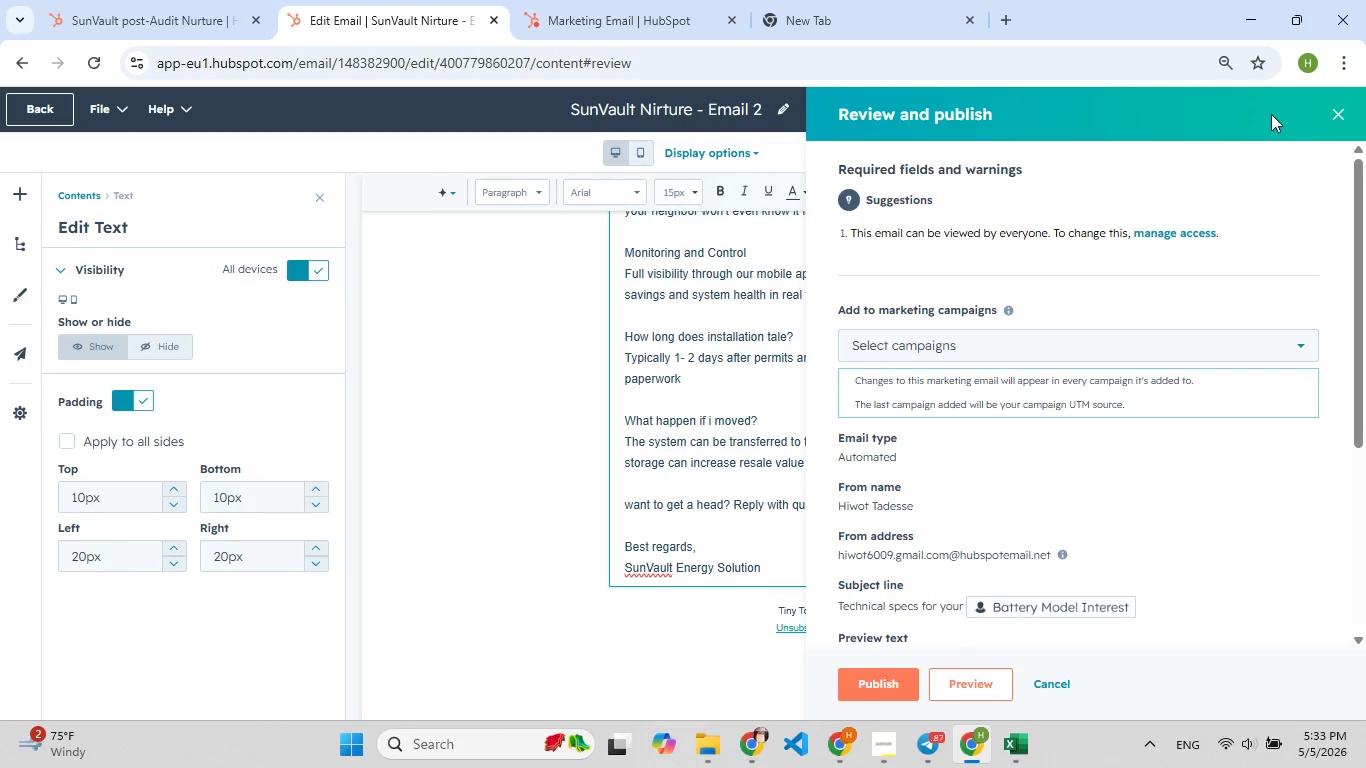 
wait(23.64)
 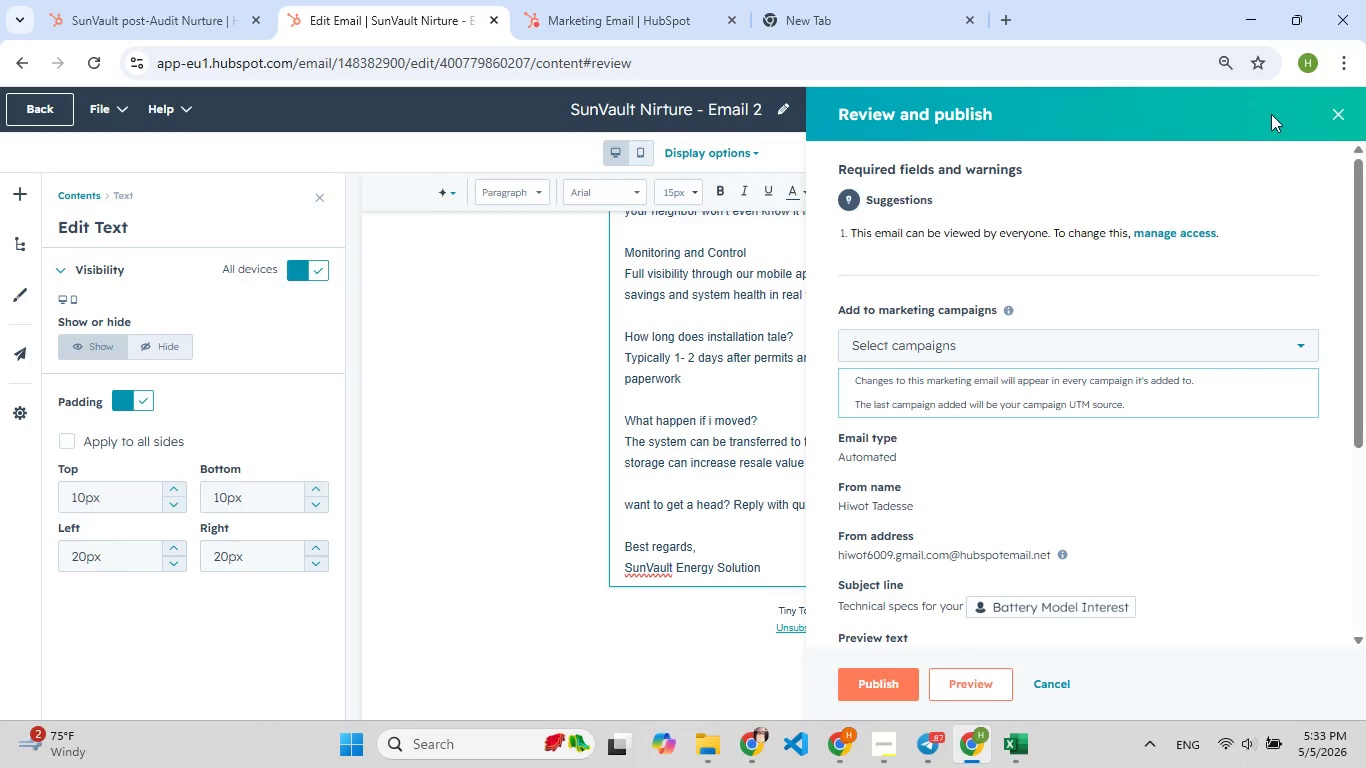 
left_click([894, 677])
 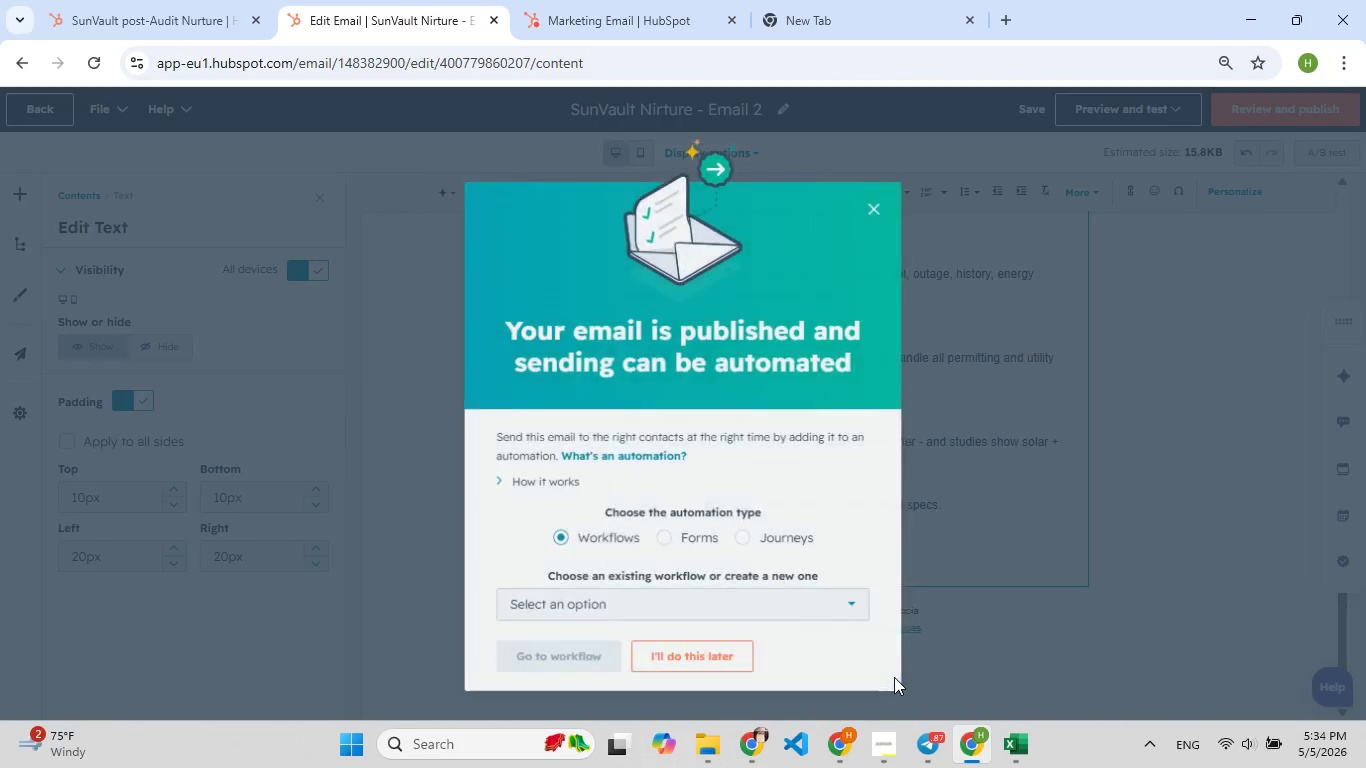 
wait(10.0)
 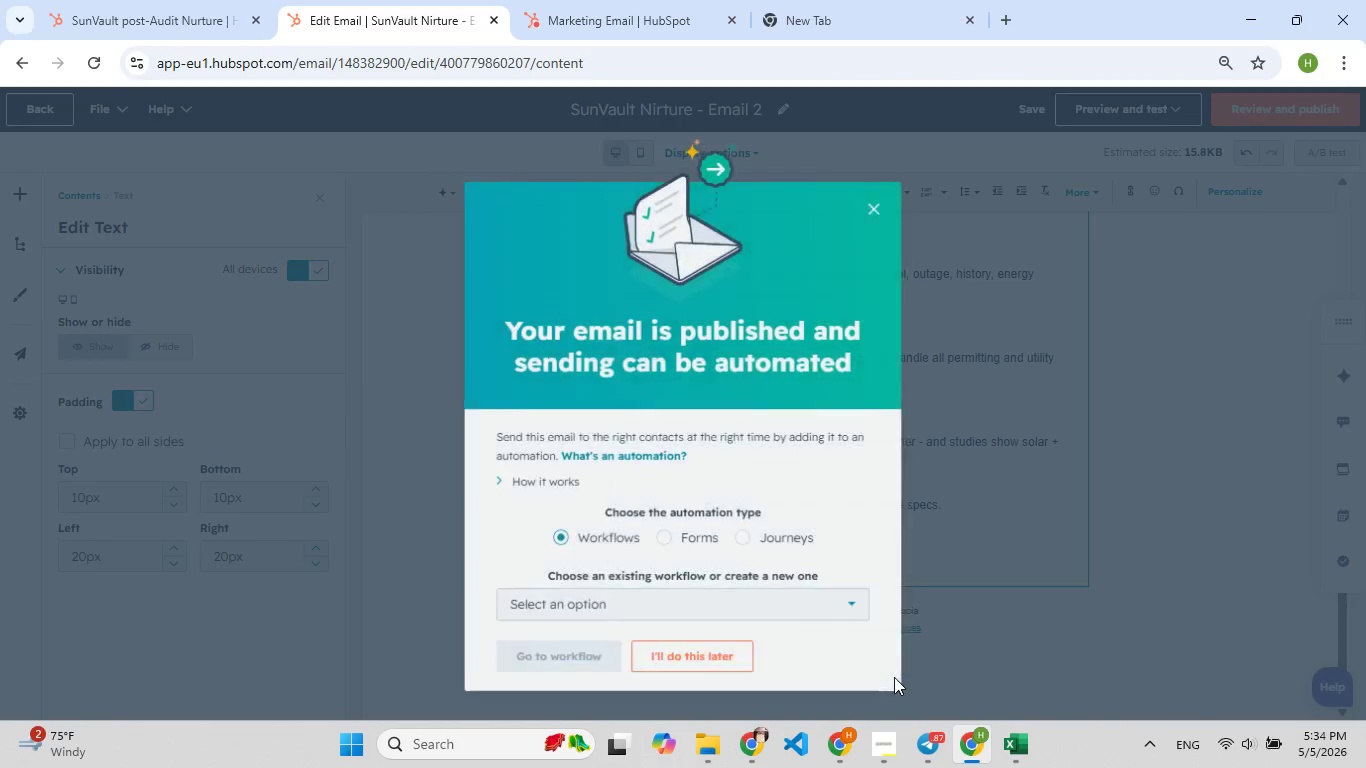 
left_click([720, 653])
 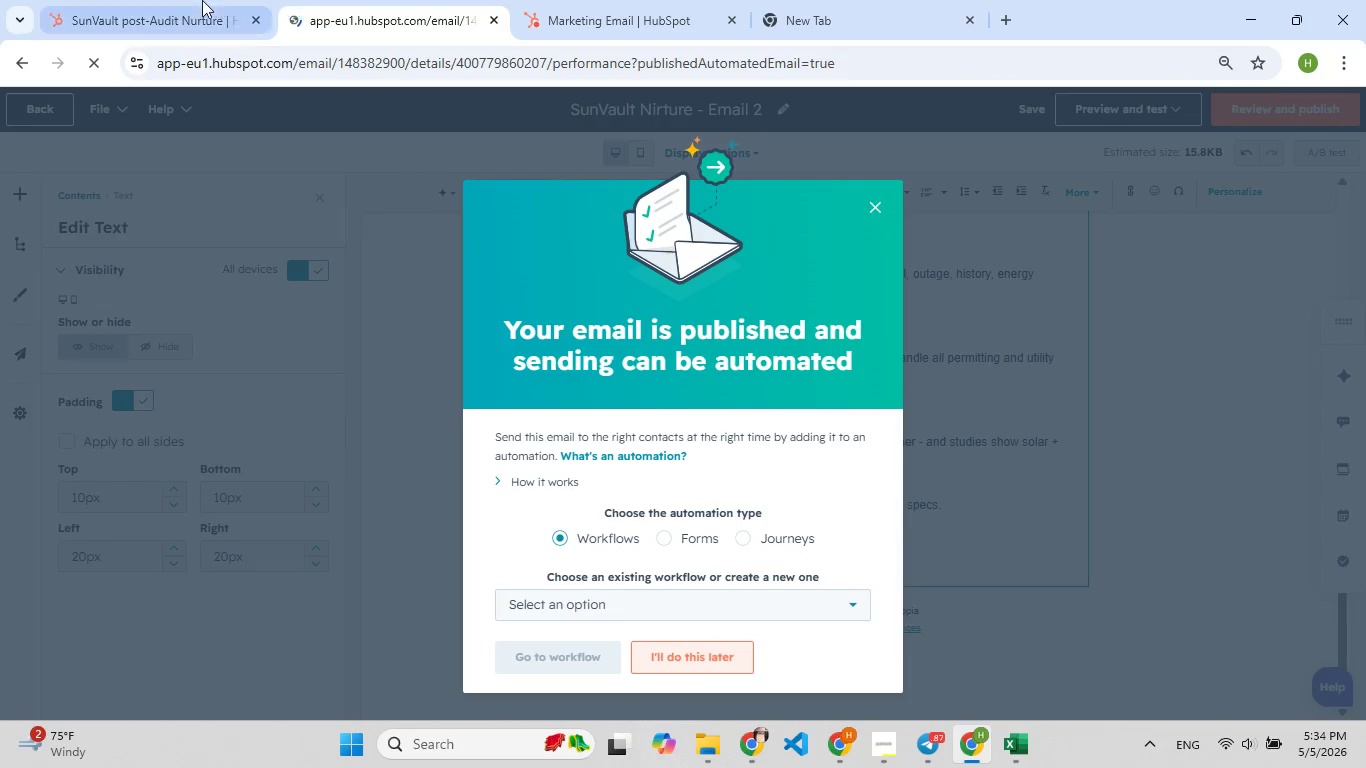 
left_click([196, 0])
 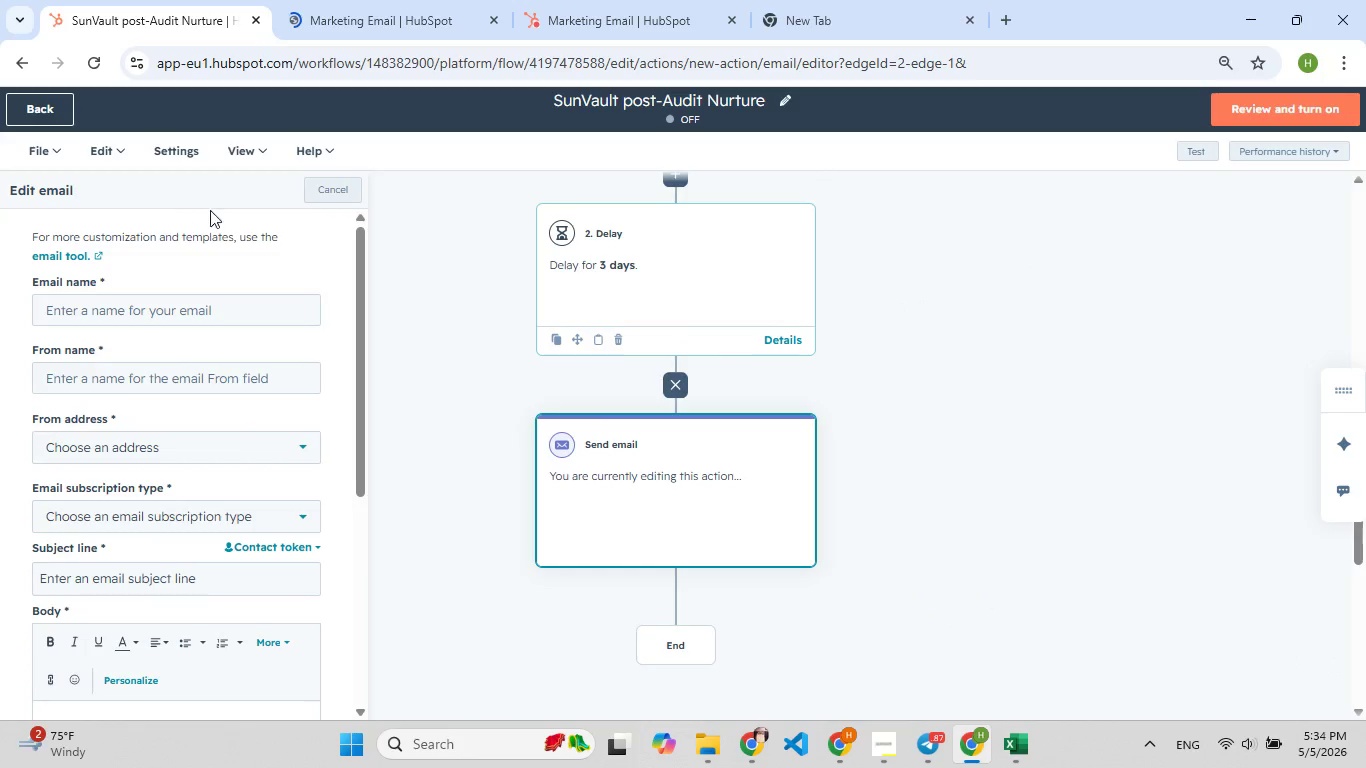 
left_click([329, 185])
 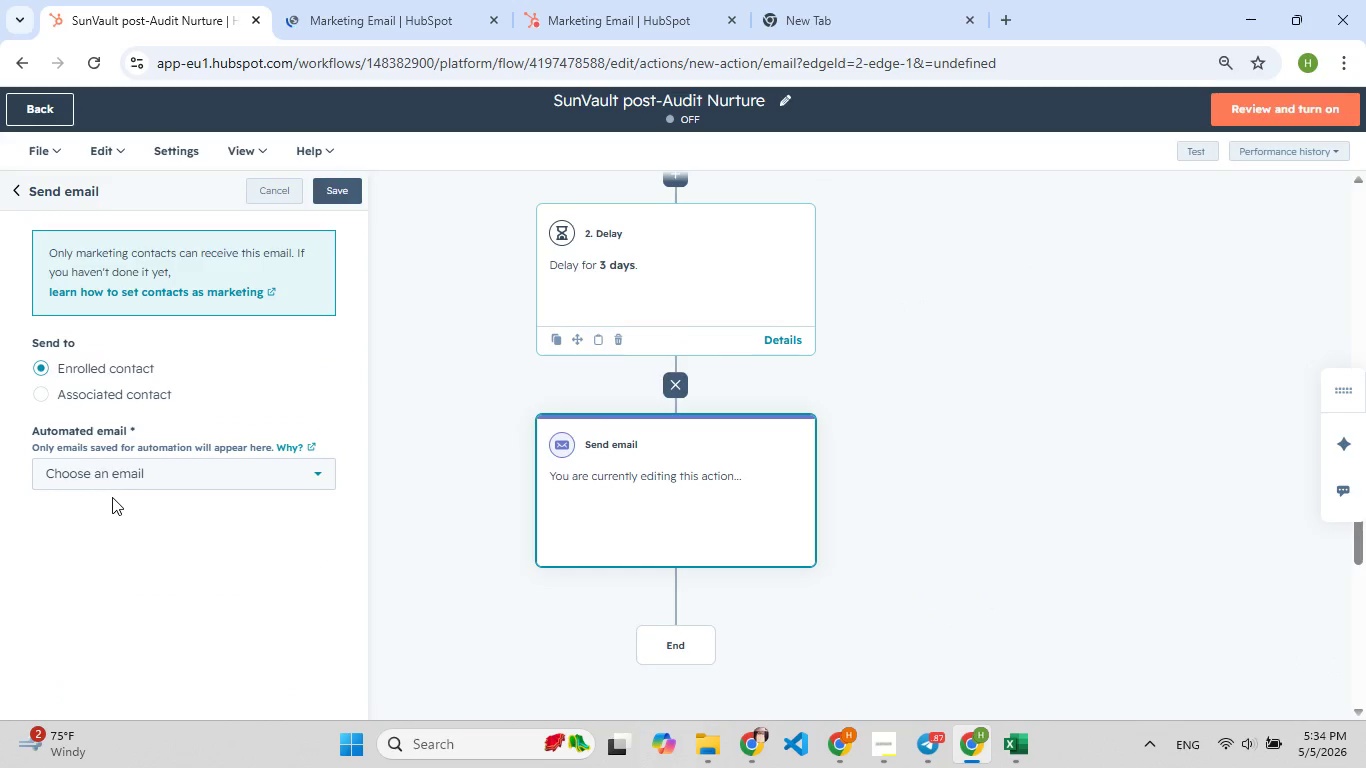 
left_click([120, 479])
 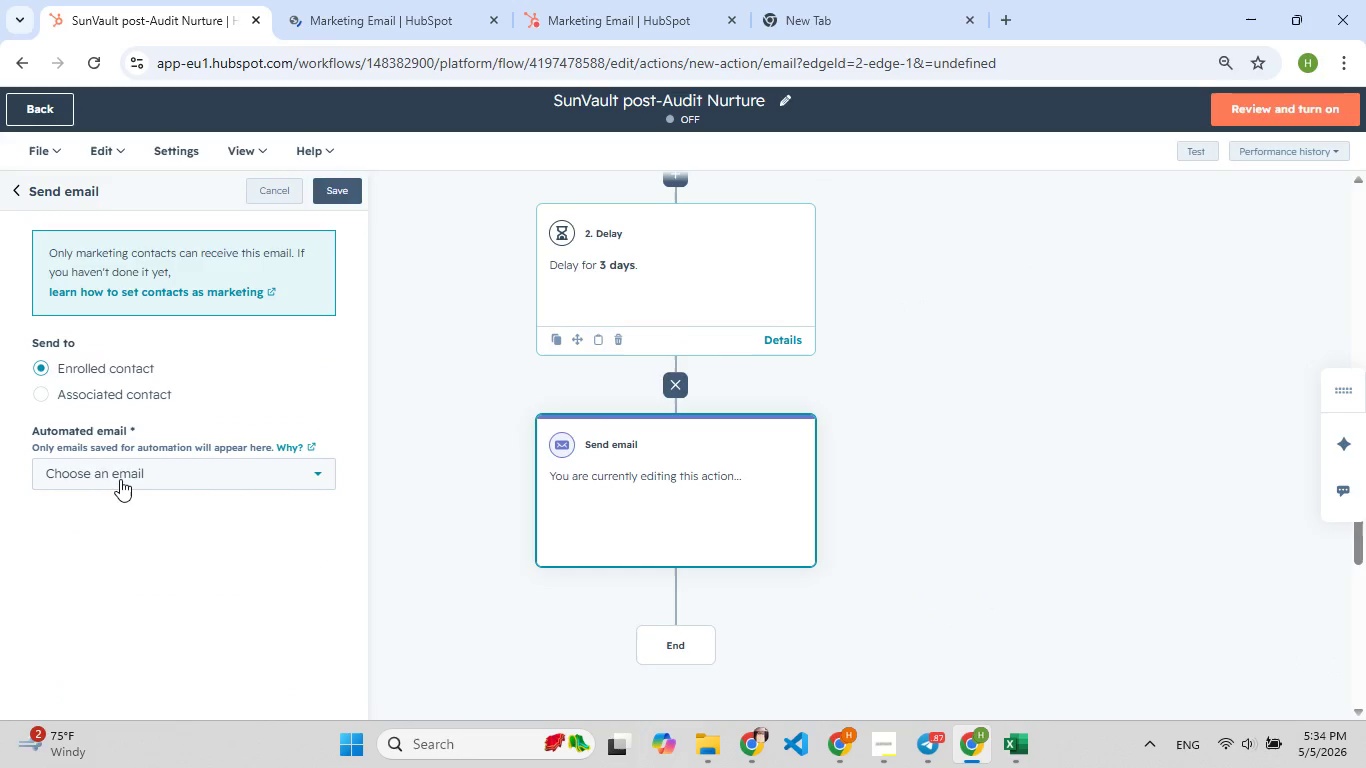 
left_click([120, 479])
 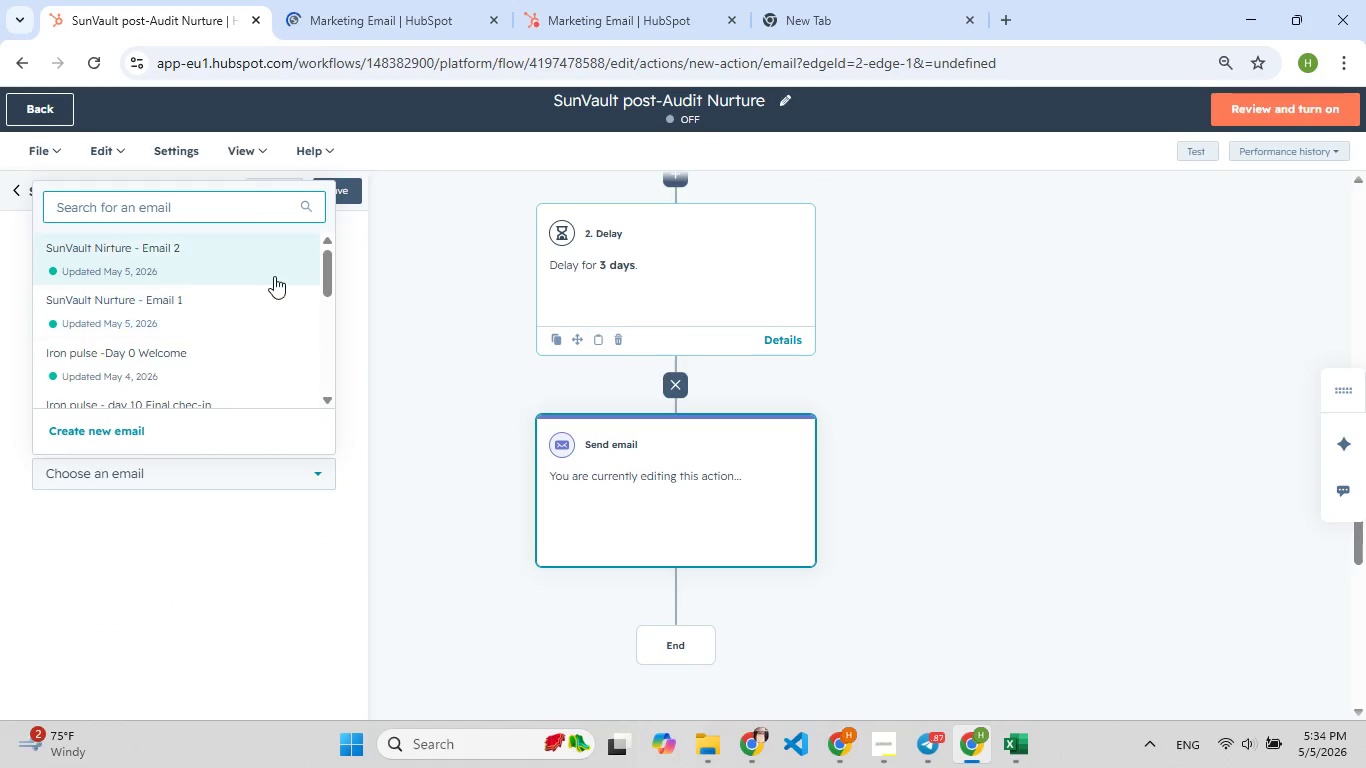 
left_click([234, 261])
 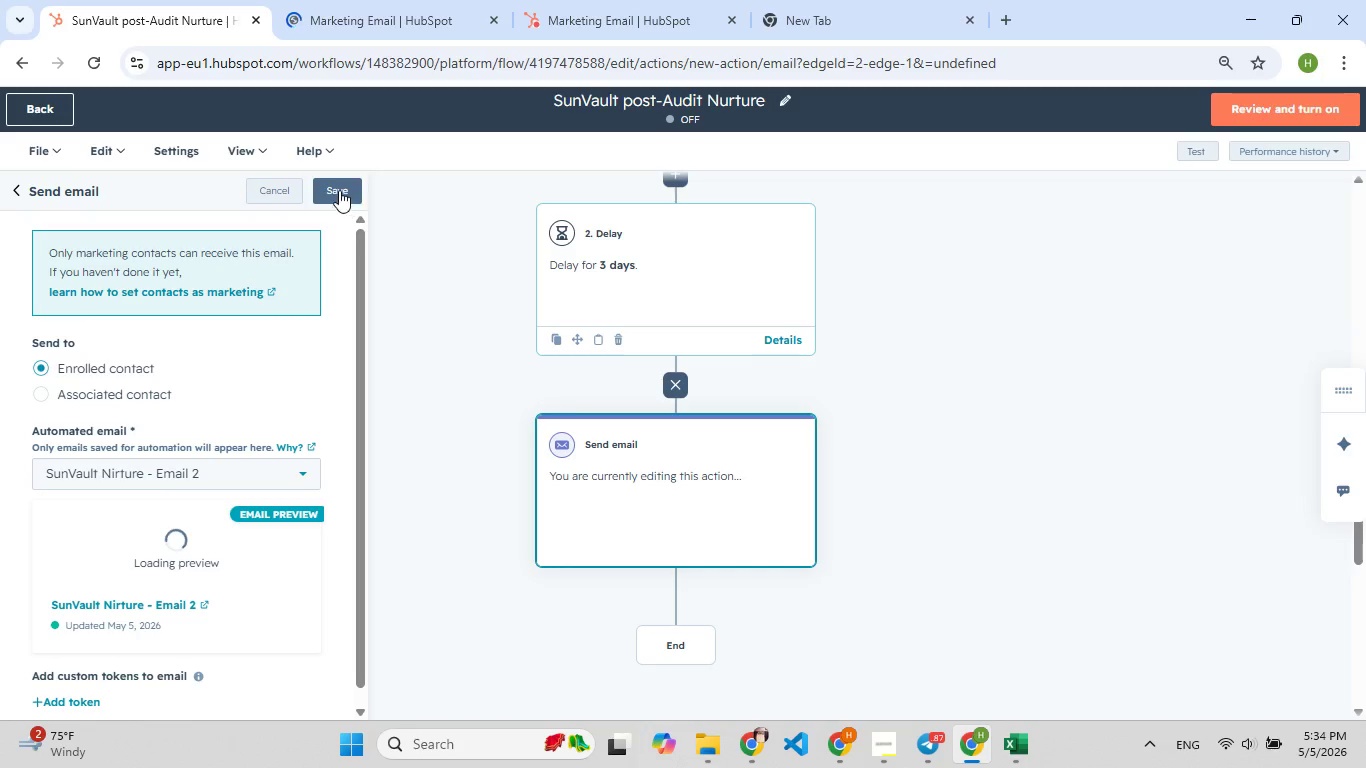 
left_click([337, 185])
 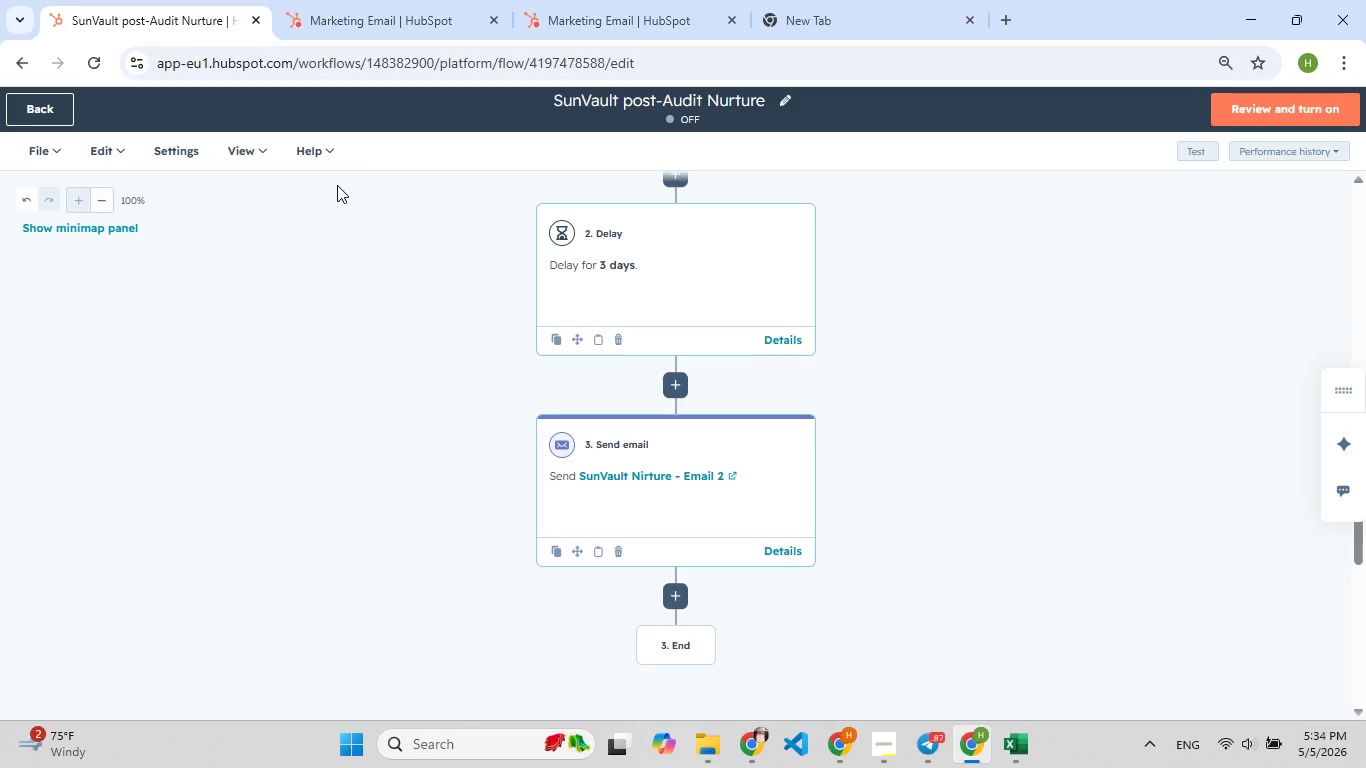 
wait(17.42)
 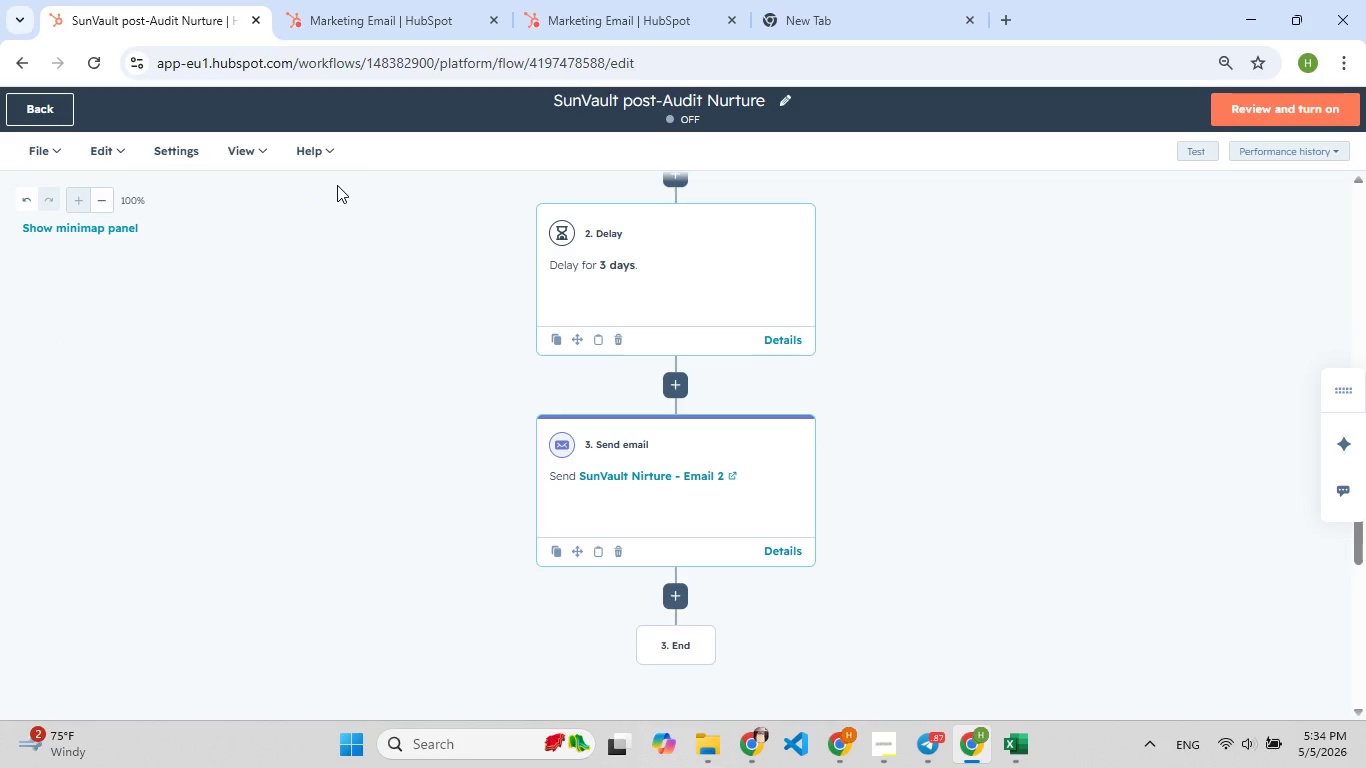 
left_click([683, 469])
 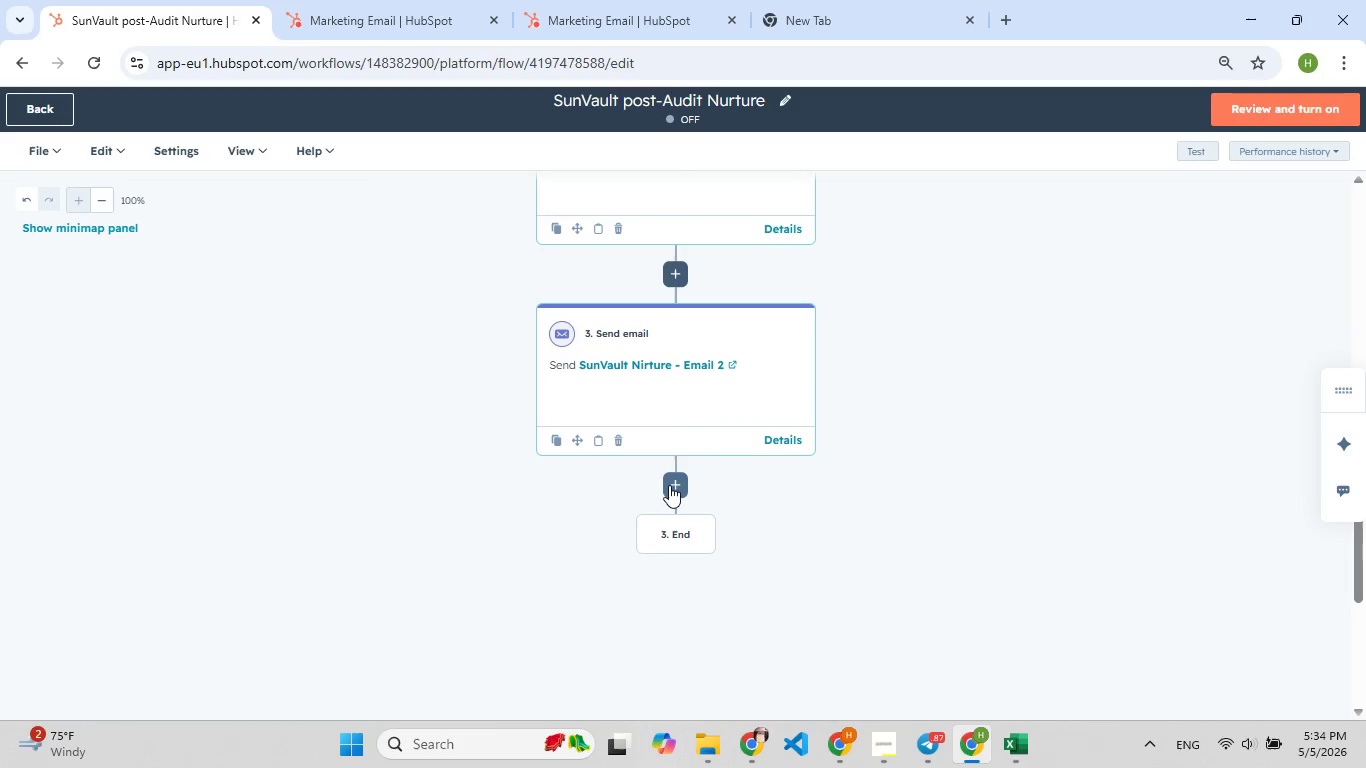 
left_click([669, 485])
 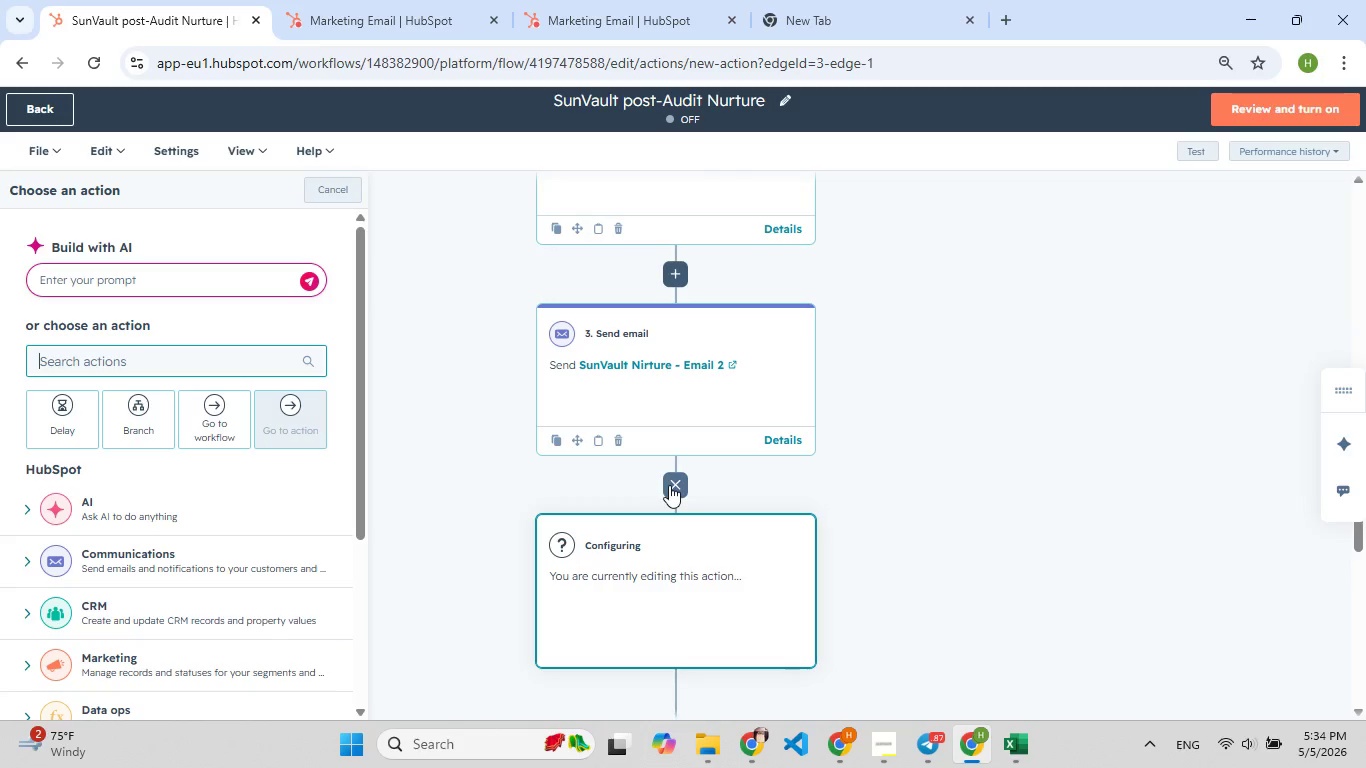 
wait(8.06)
 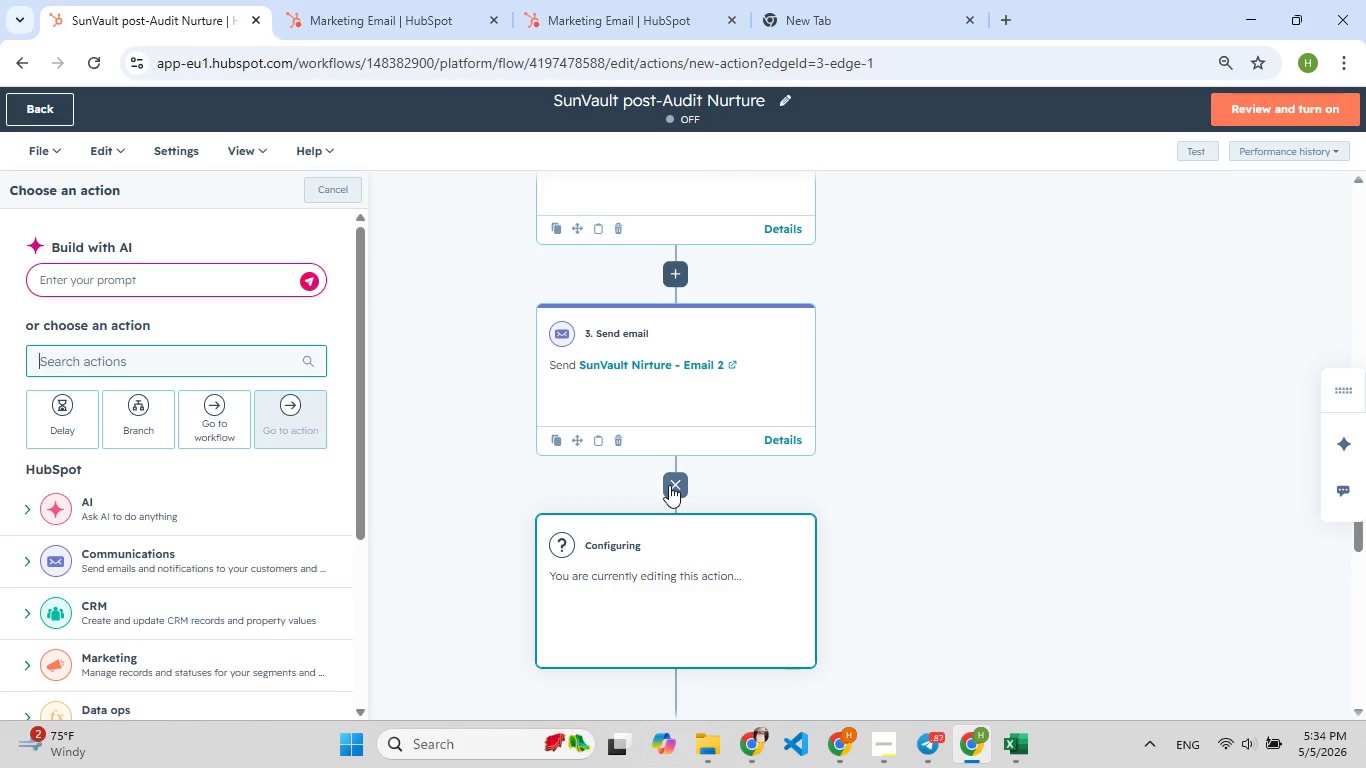 
left_click([53, 413])
 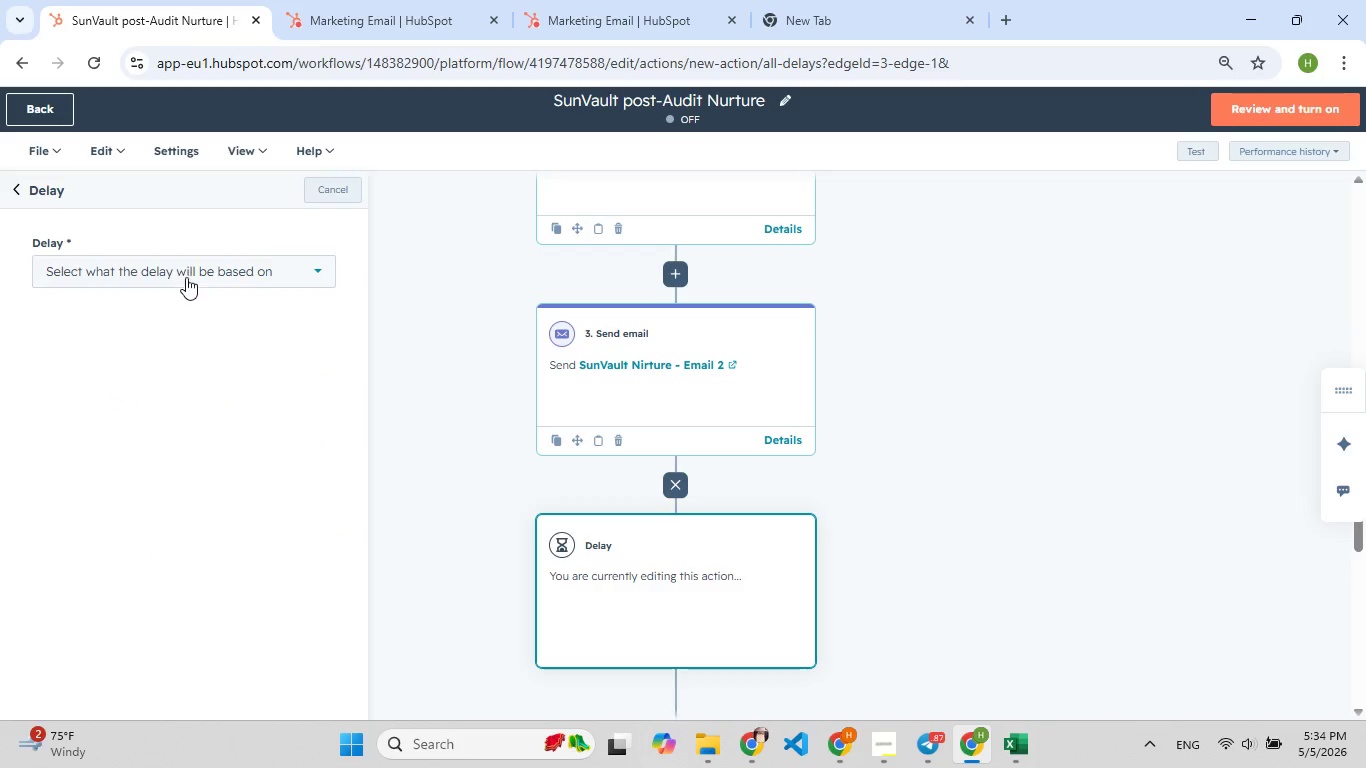 
left_click([186, 270])
 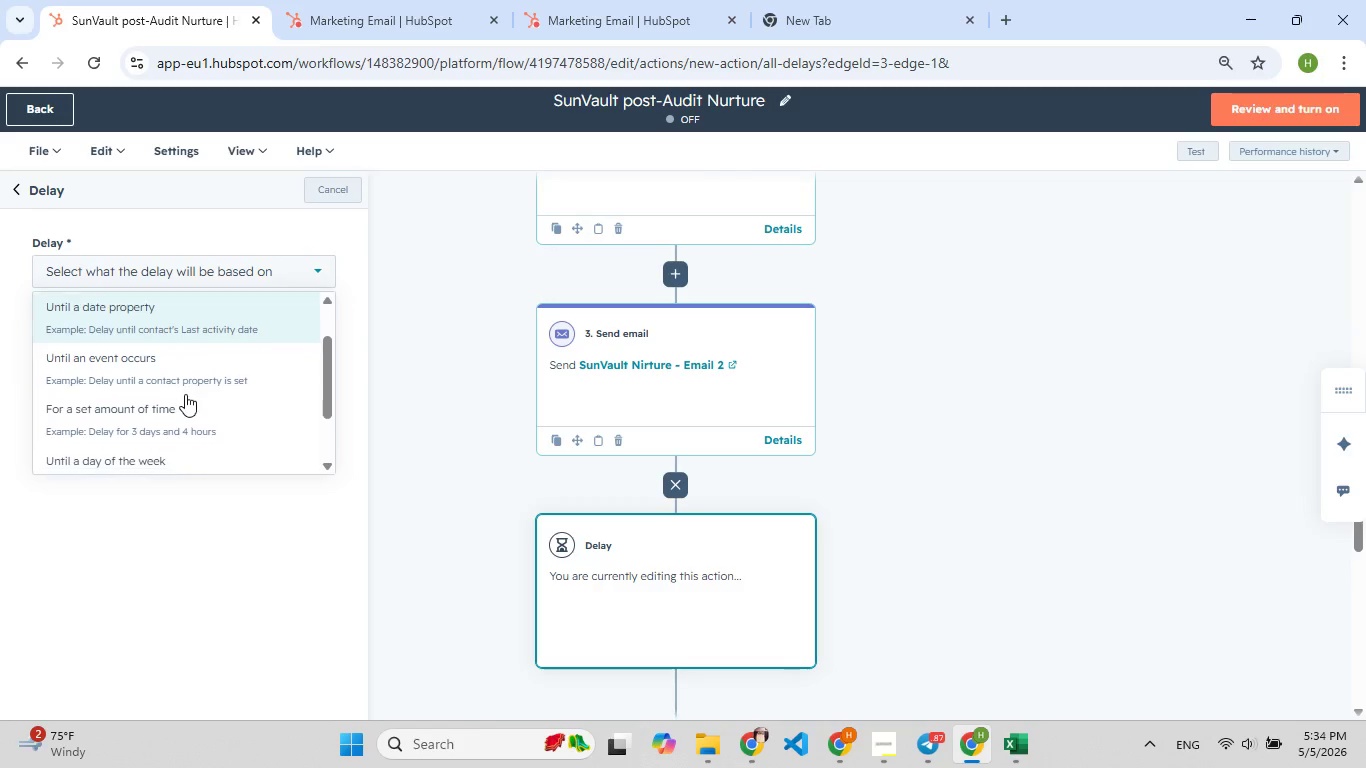 
left_click([165, 405])
 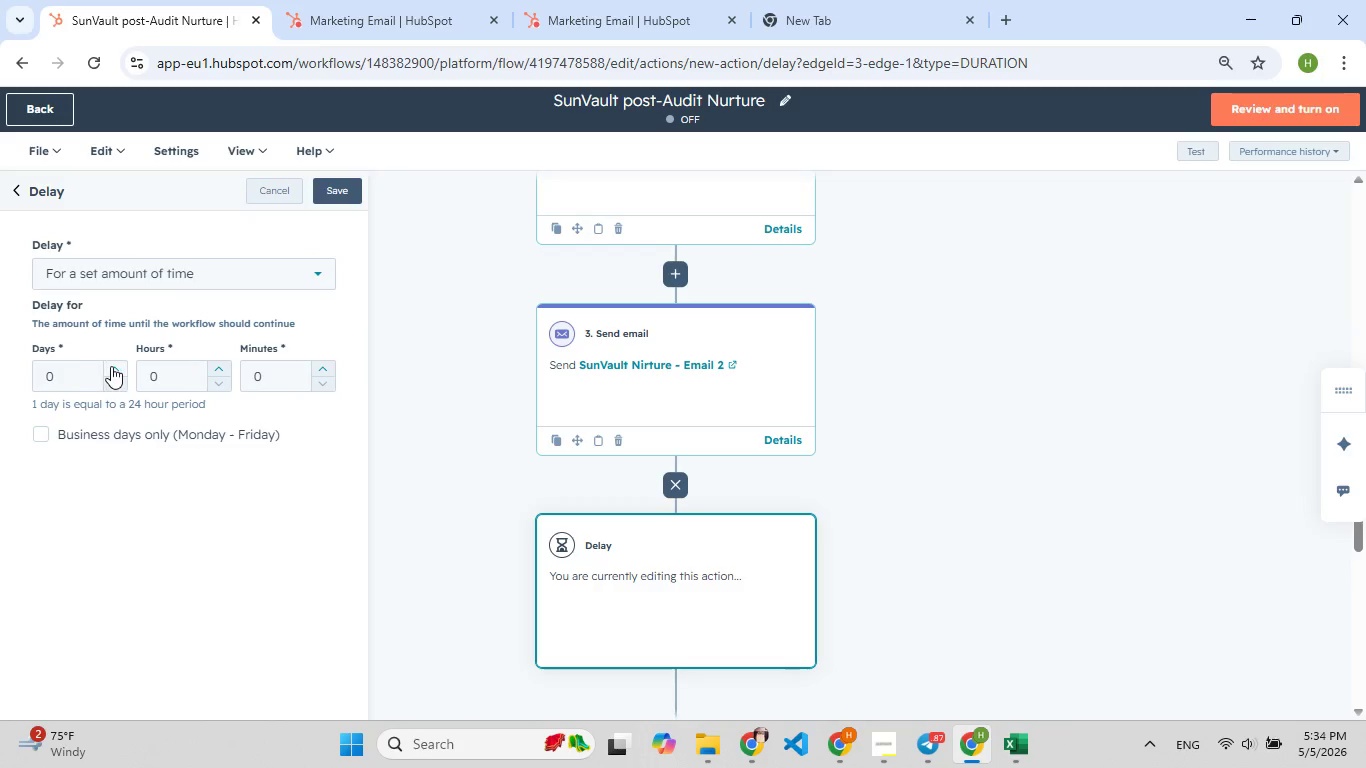 
double_click([112, 366])
 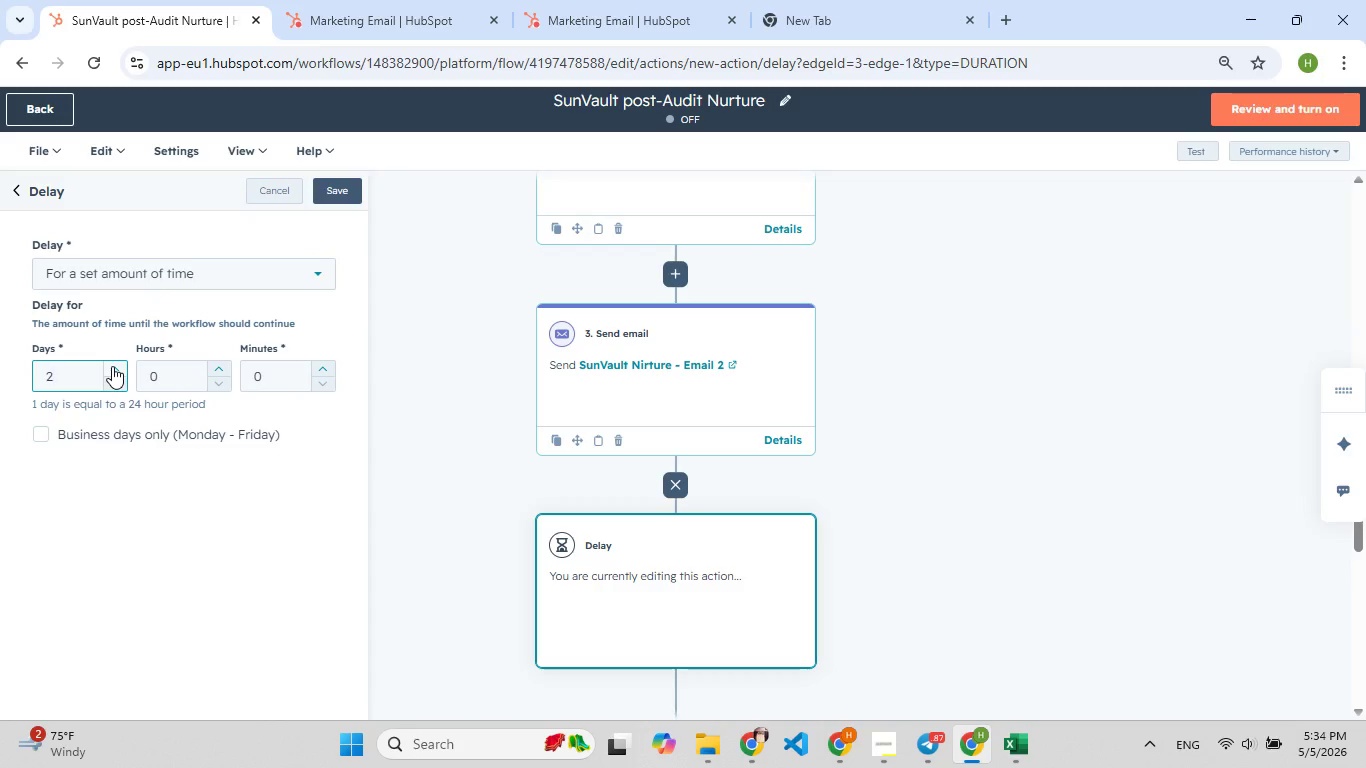 
left_click([112, 366])
 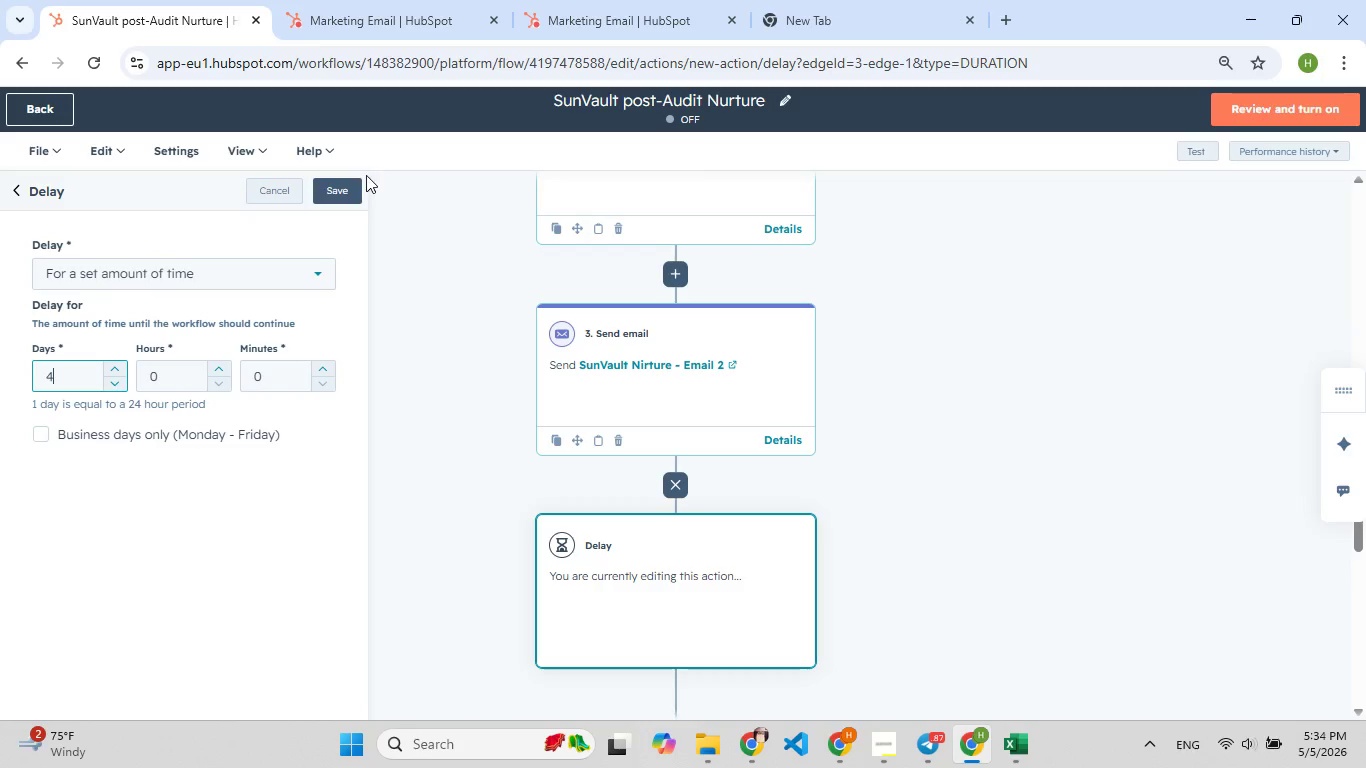 
left_click([330, 189])
 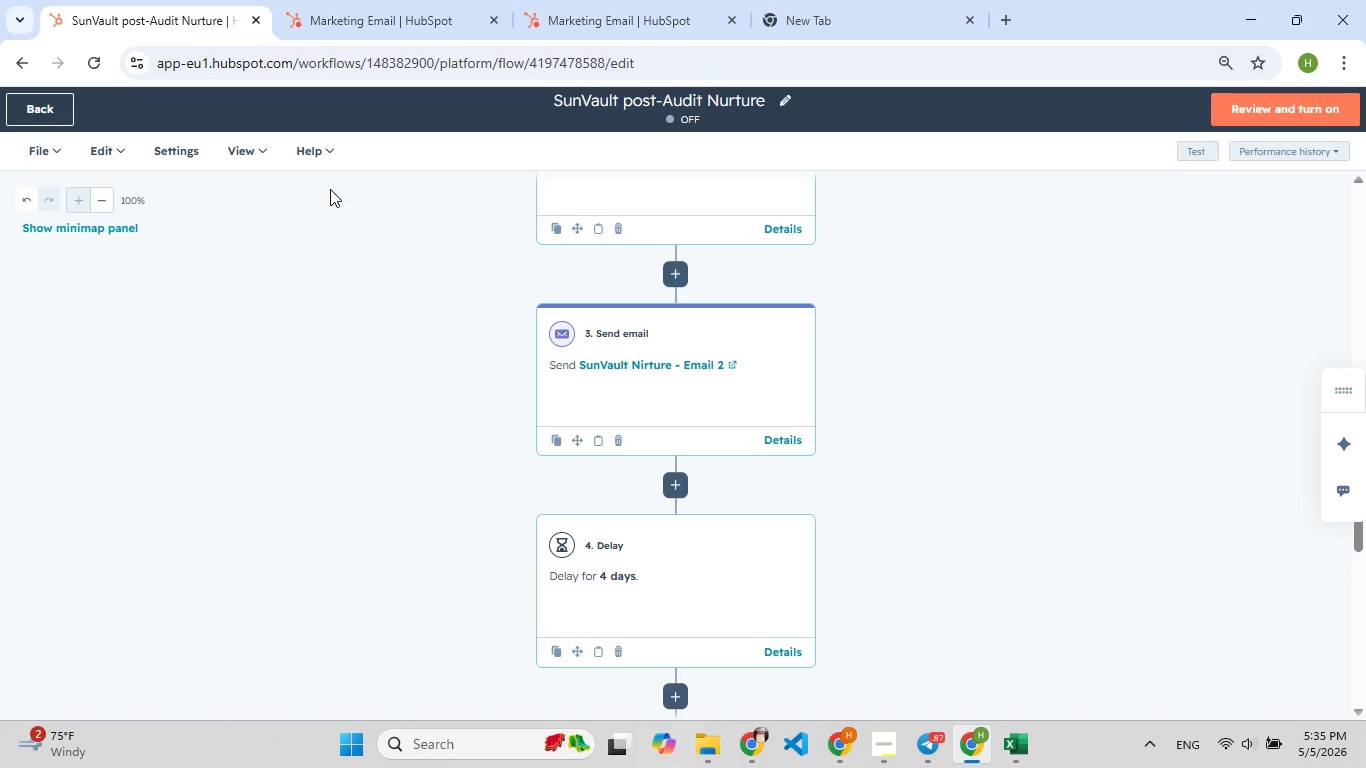 
wait(18.78)
 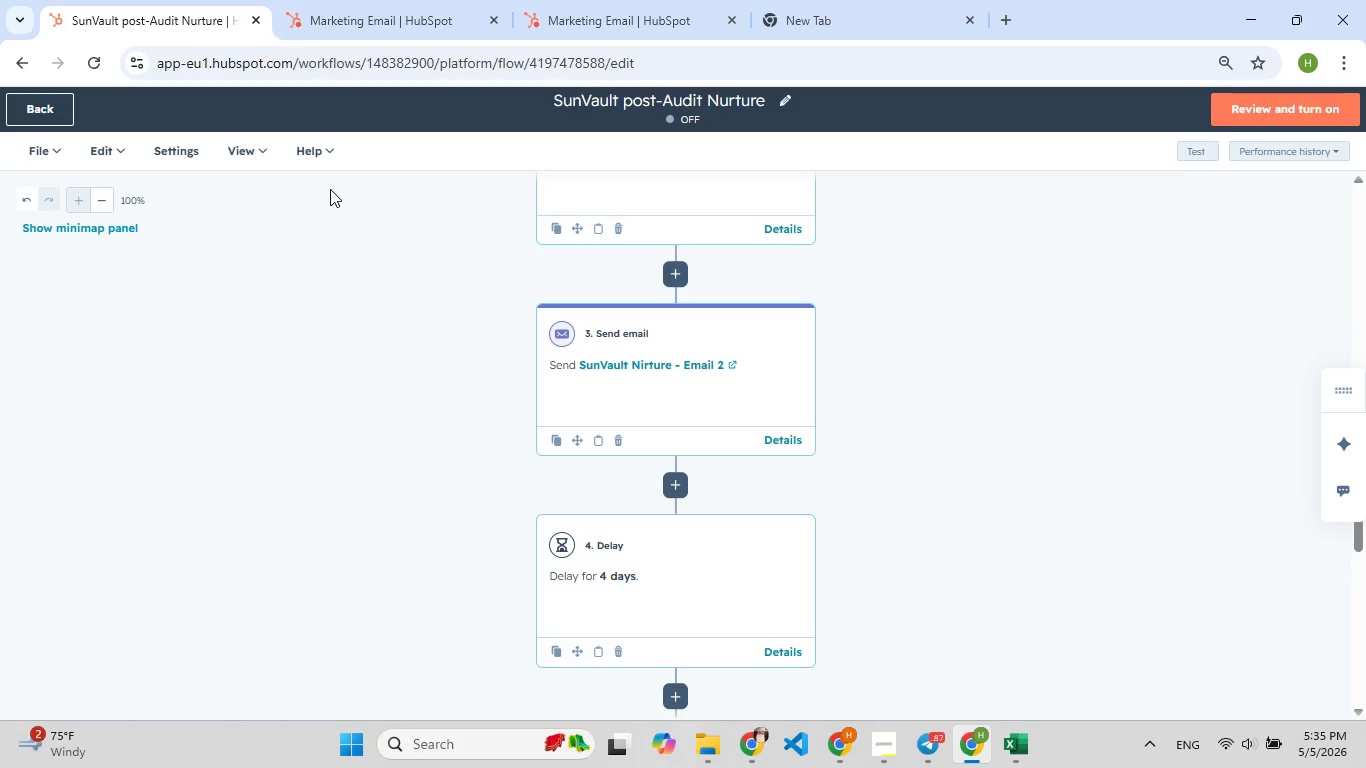 
left_click([673, 448])
 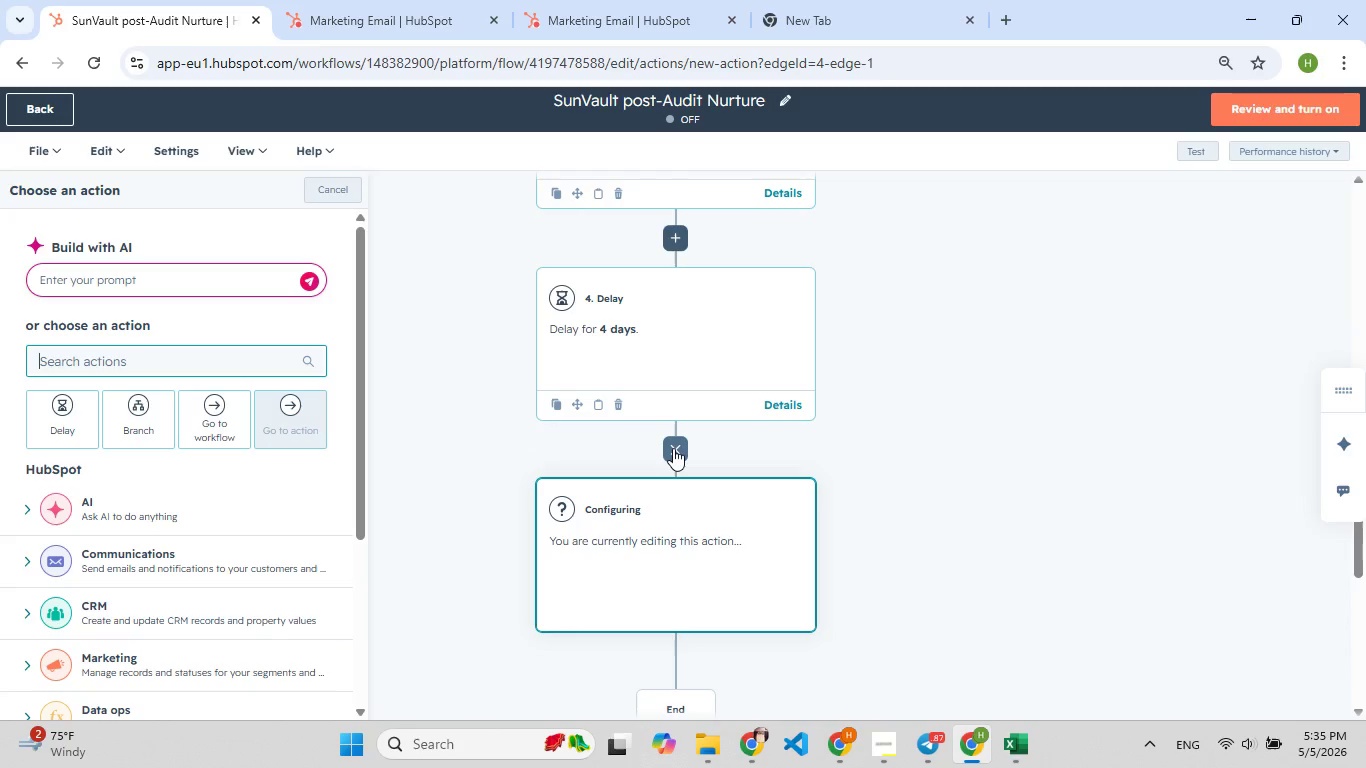 
wait(13.47)
 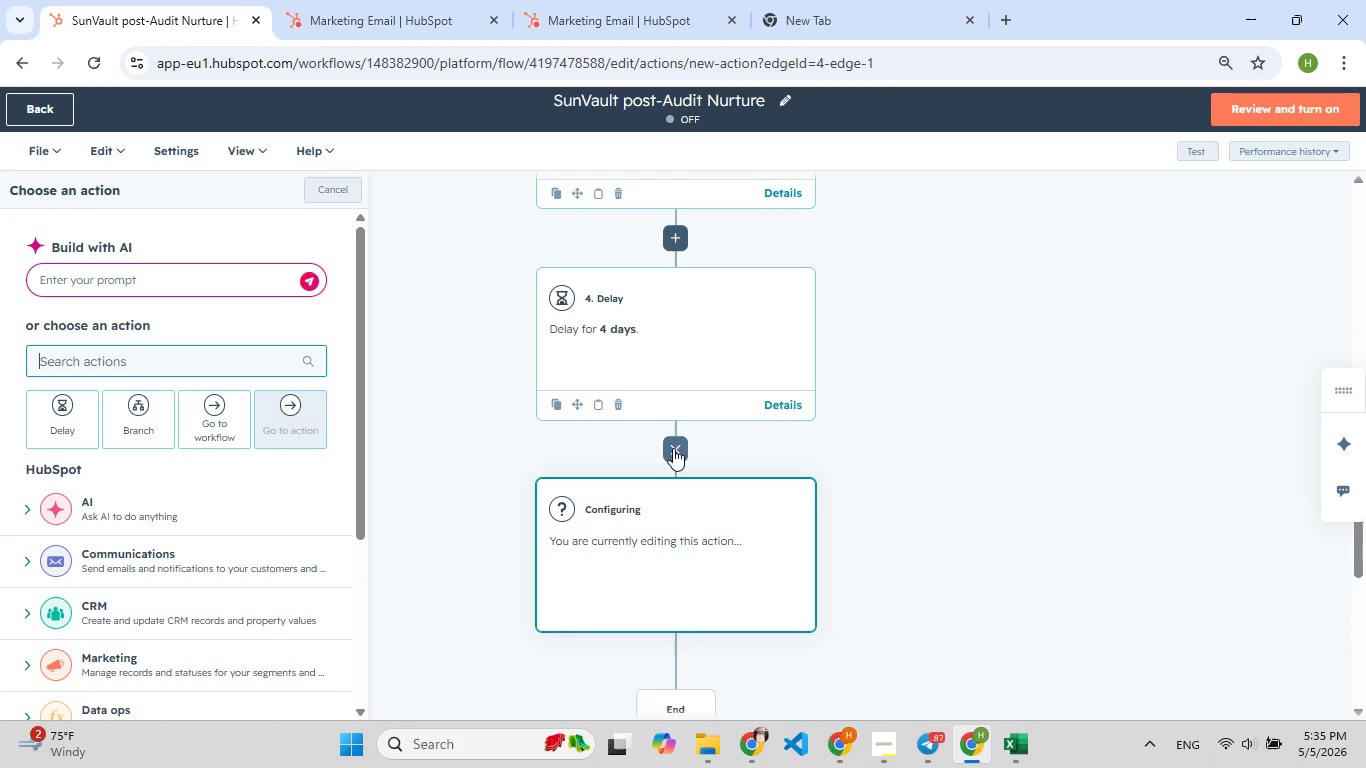 
type(sen)
 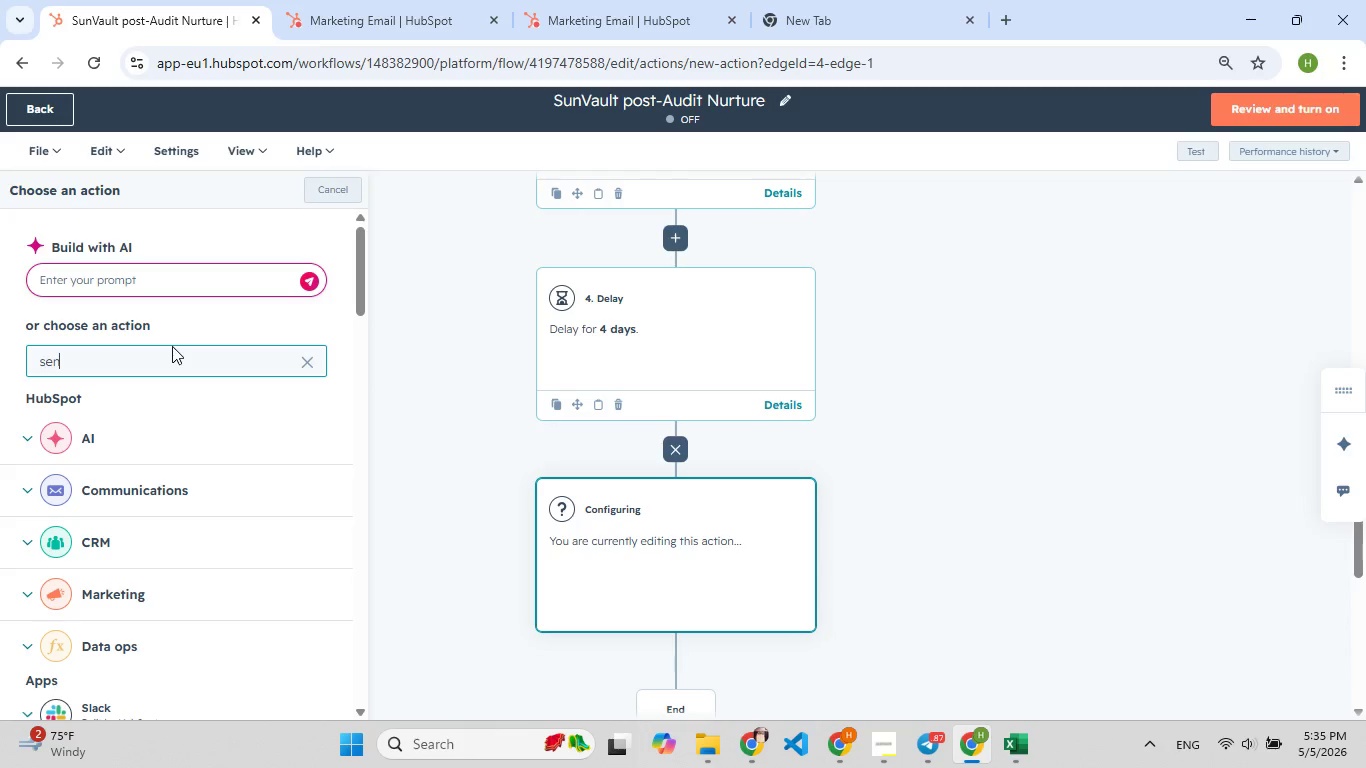 
key(D)
 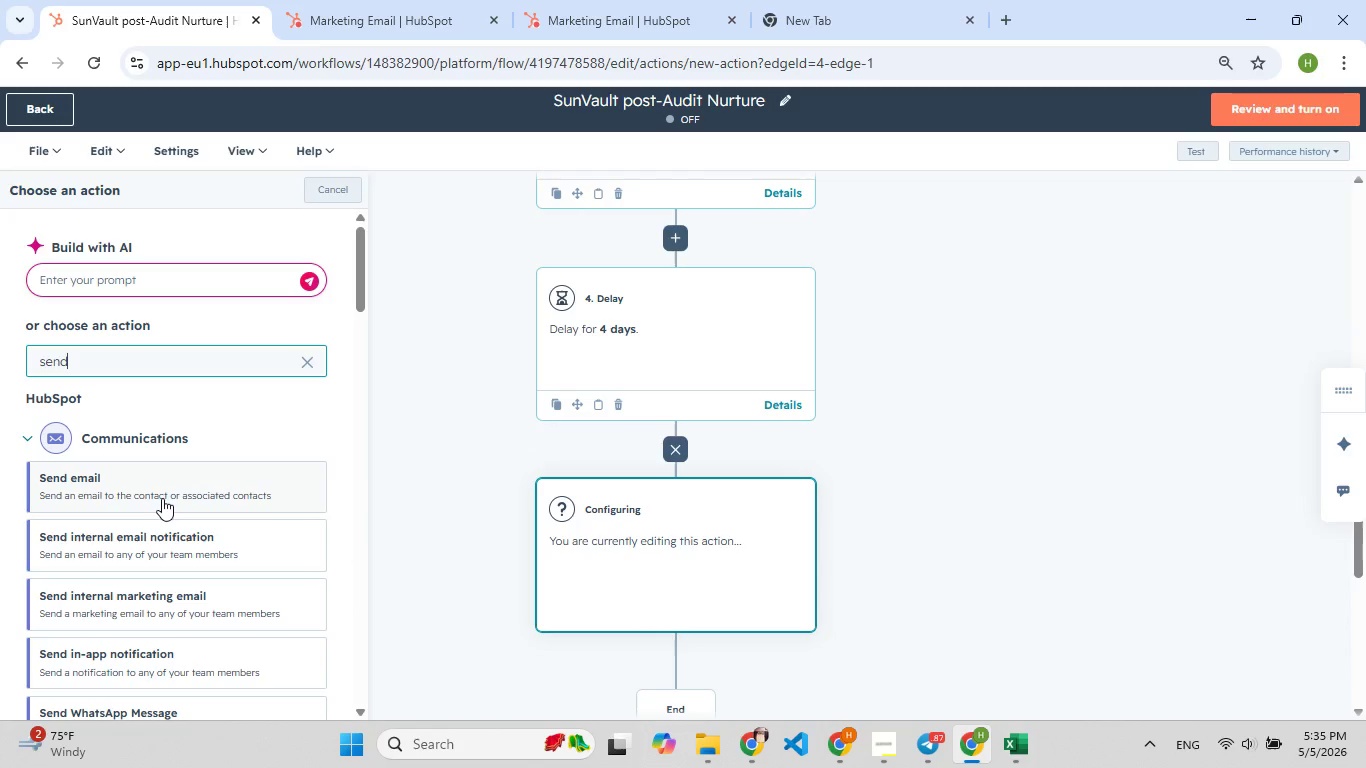 
left_click([161, 500])
 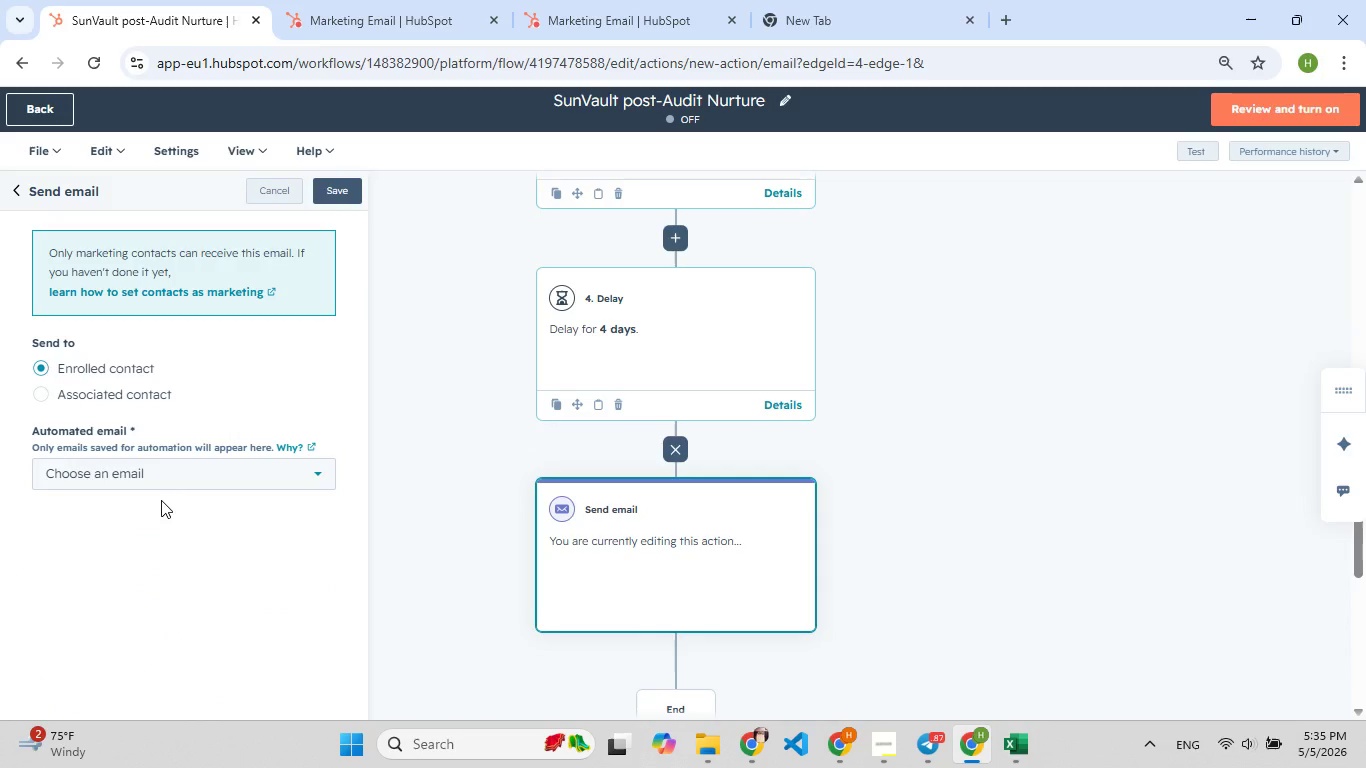 
wait(7.67)
 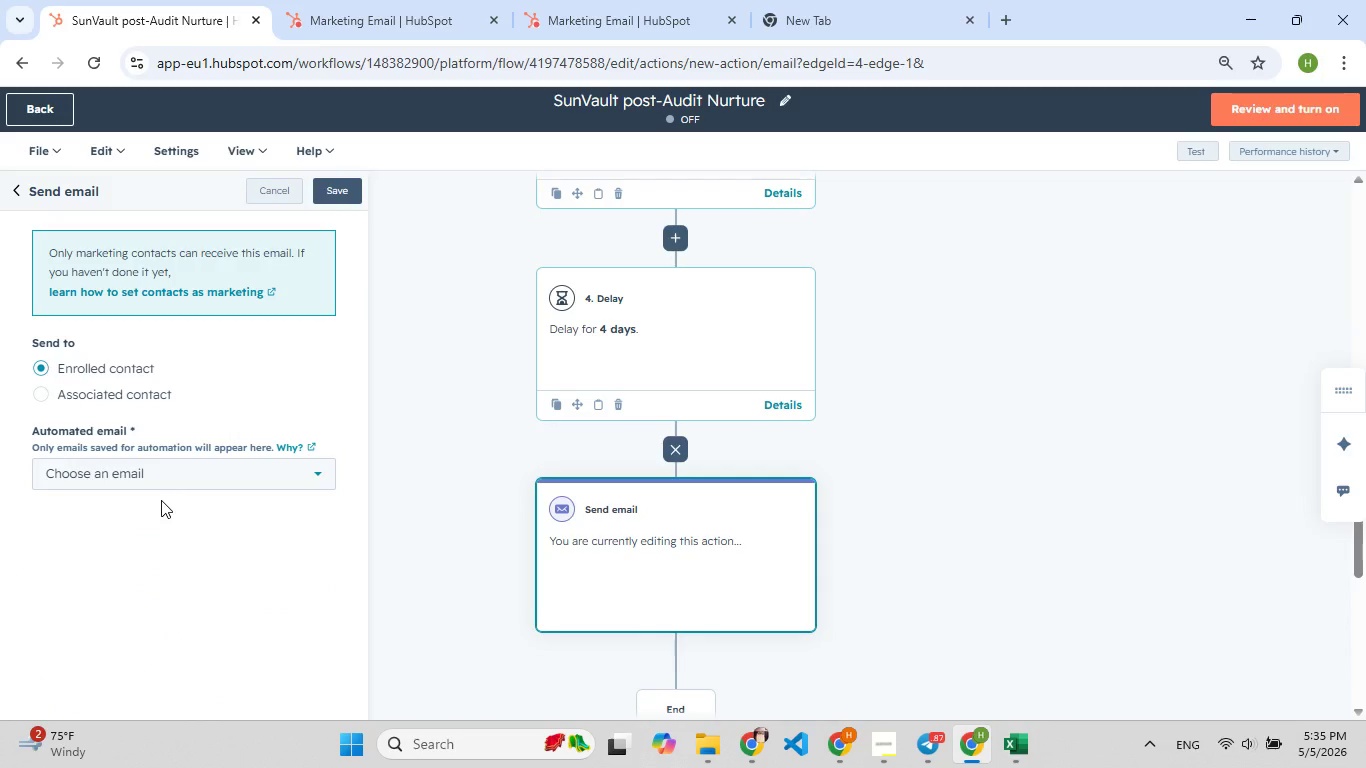 
left_click([198, 488])
 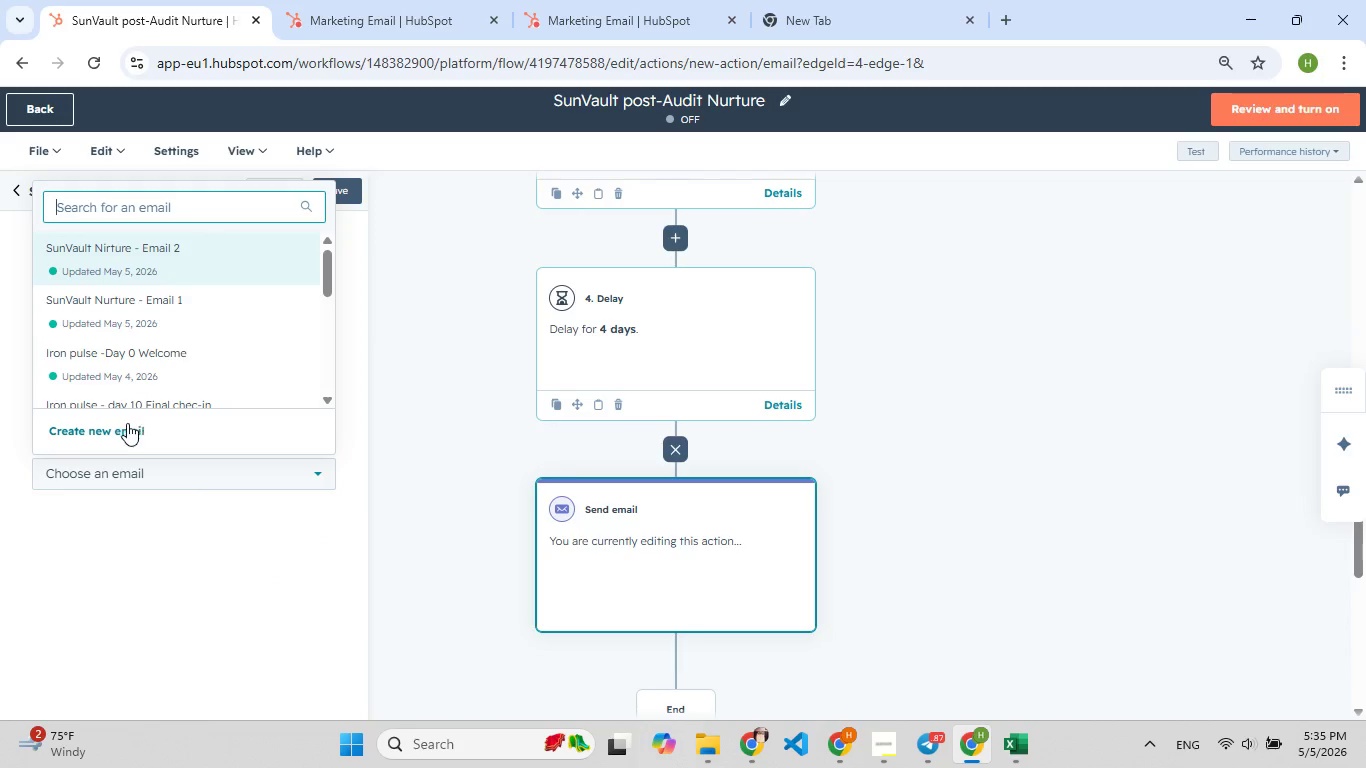 
left_click([121, 435])
 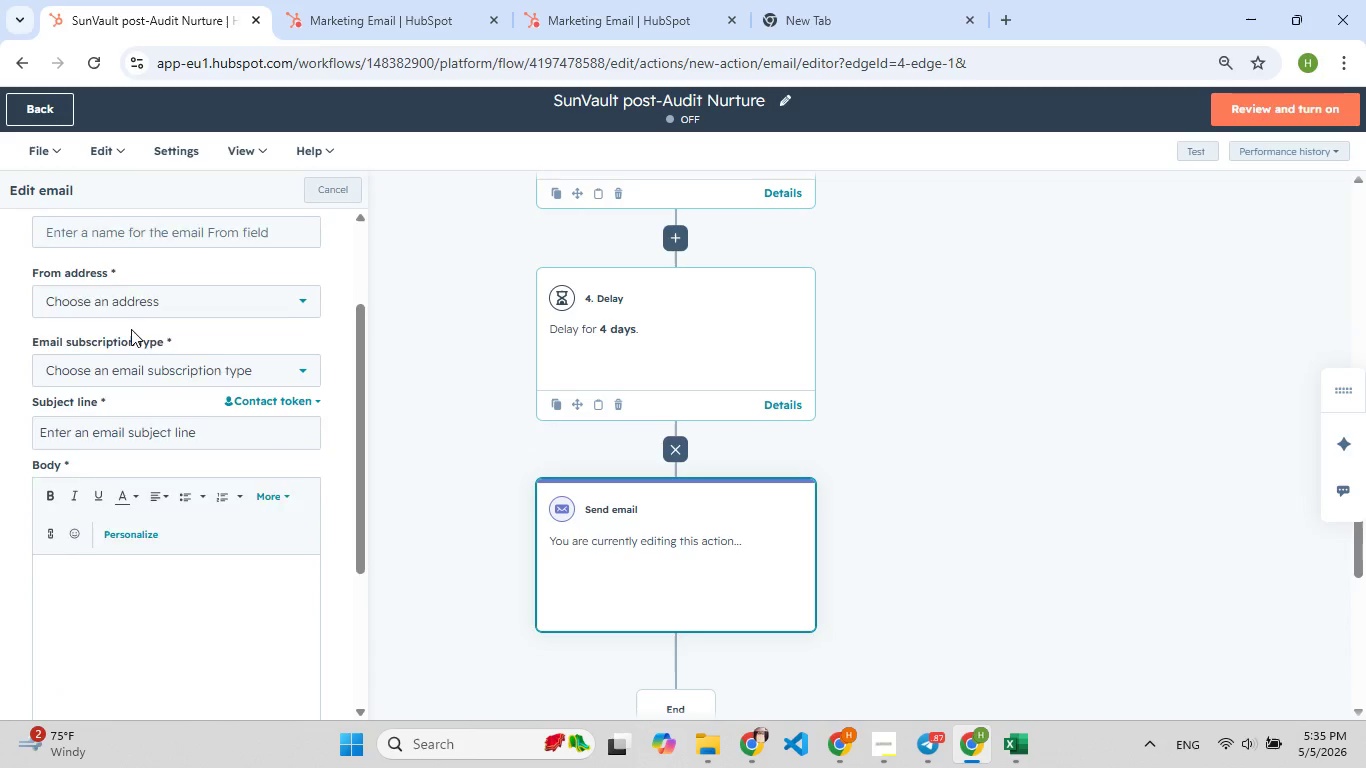 
wait(6.17)
 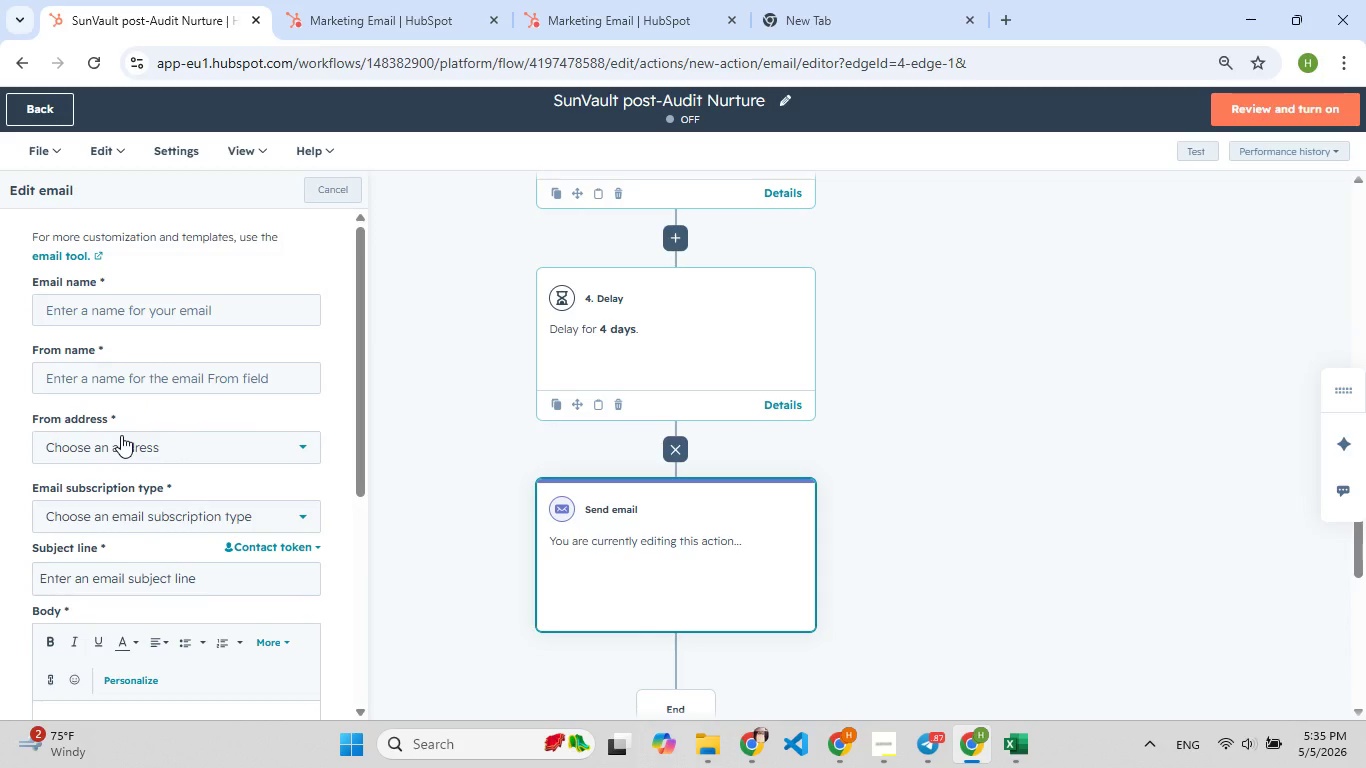 
left_click([66, 261])
 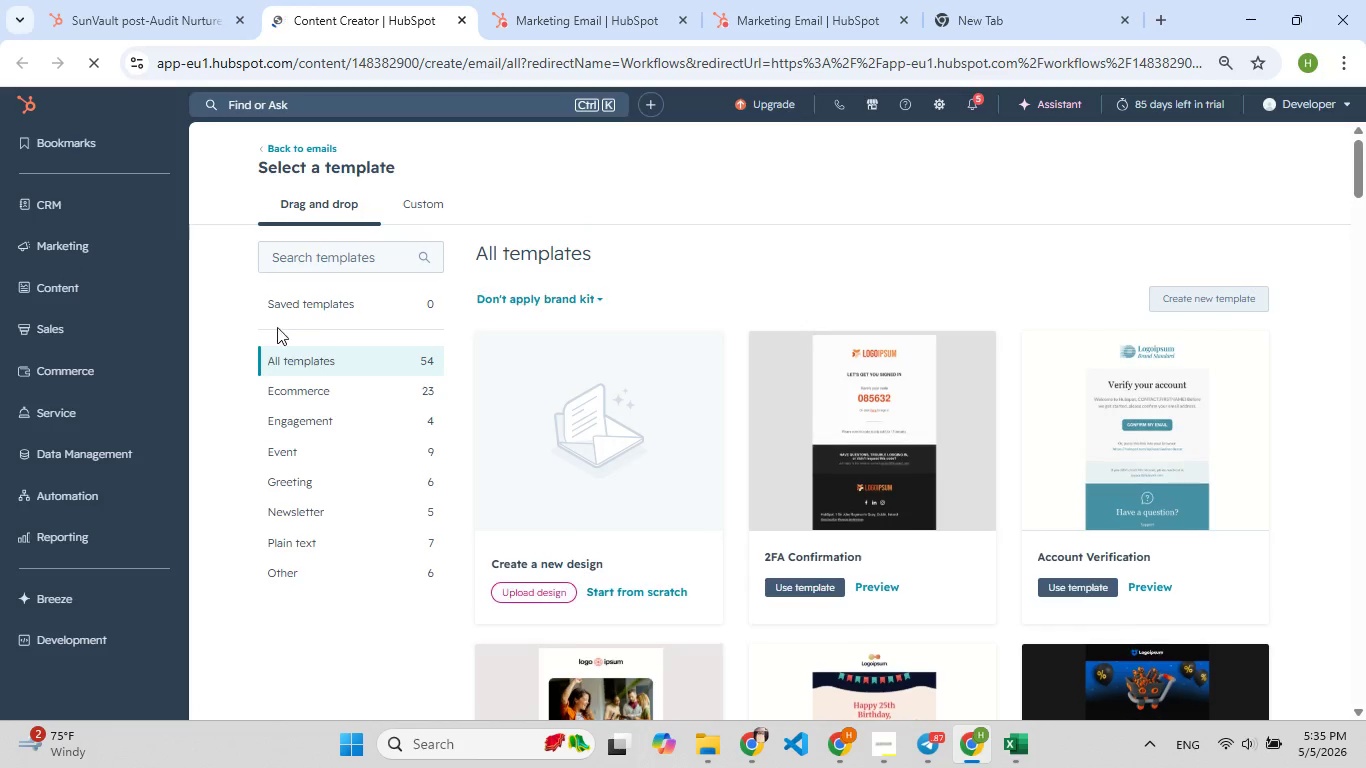 
wait(5.33)
 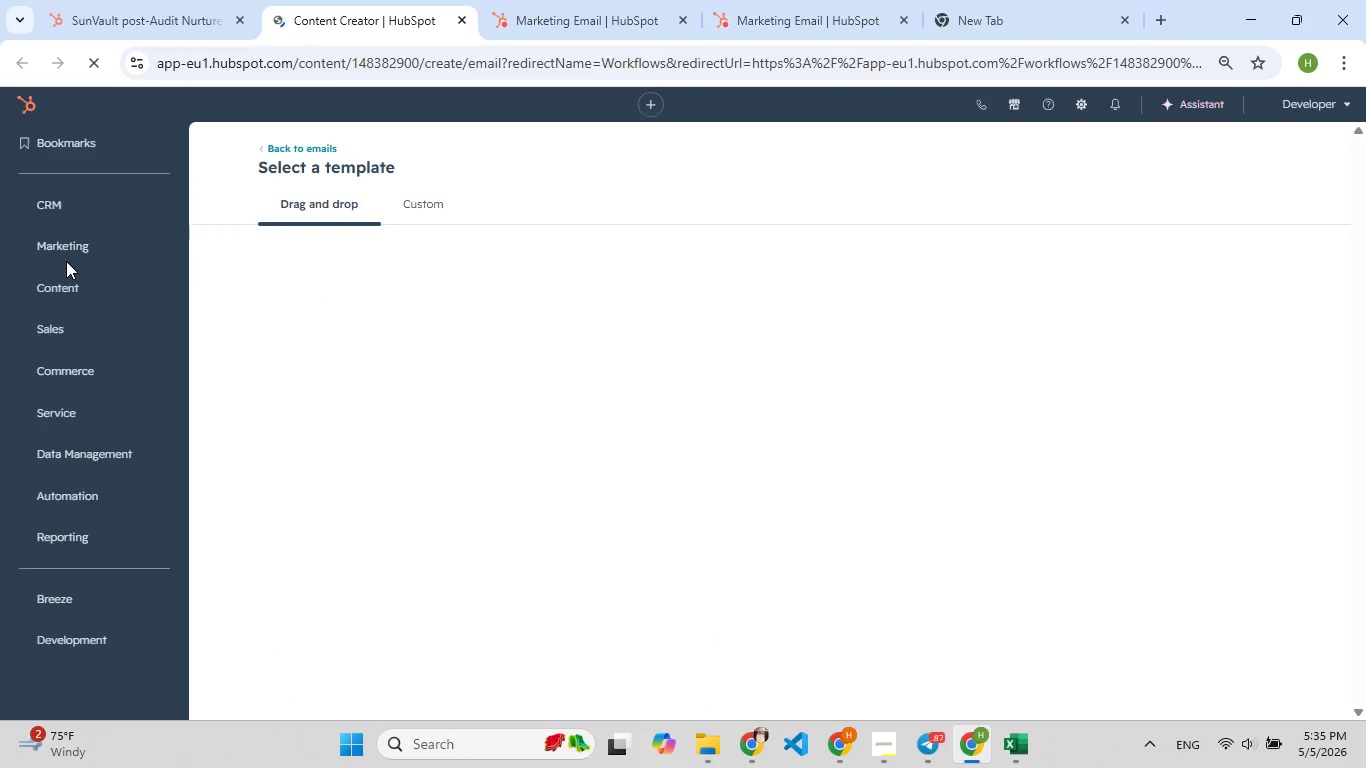 
left_click([676, 590])
 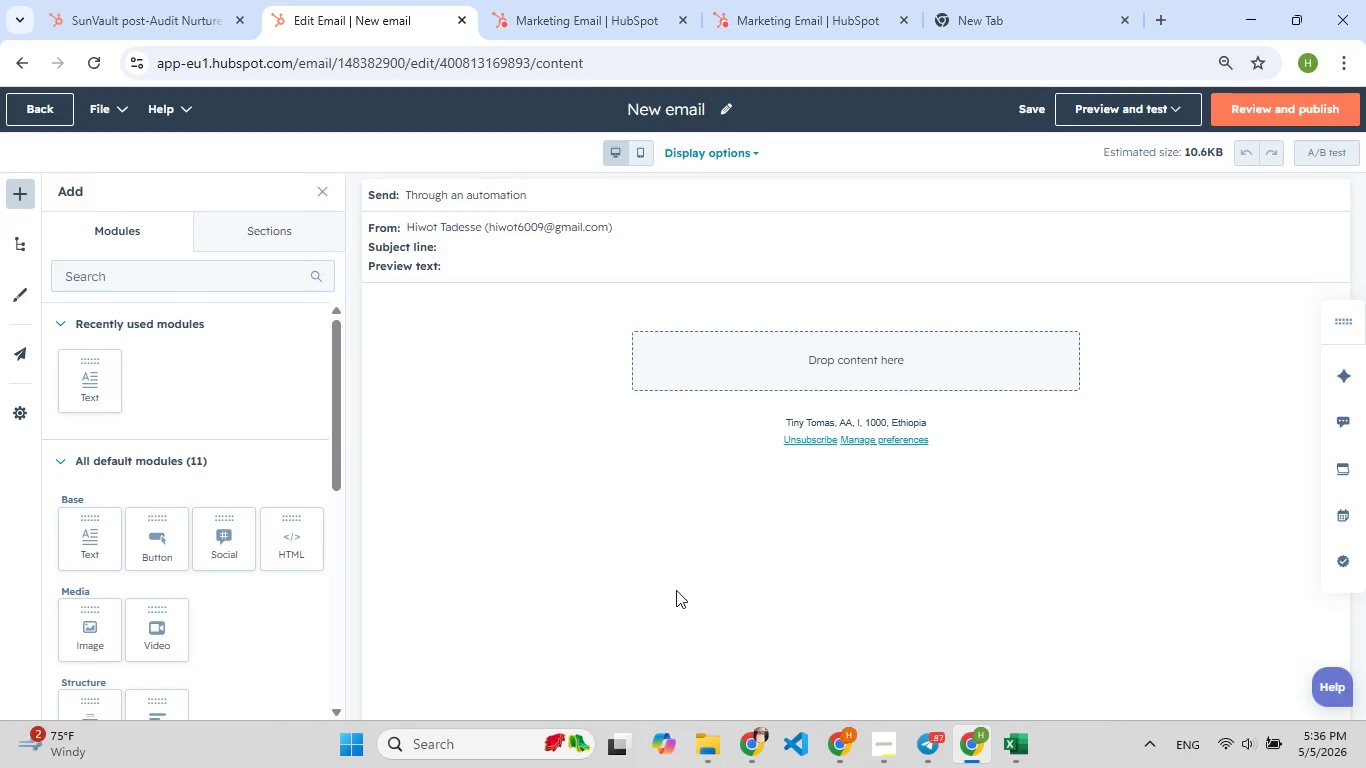 
wait(19.88)
 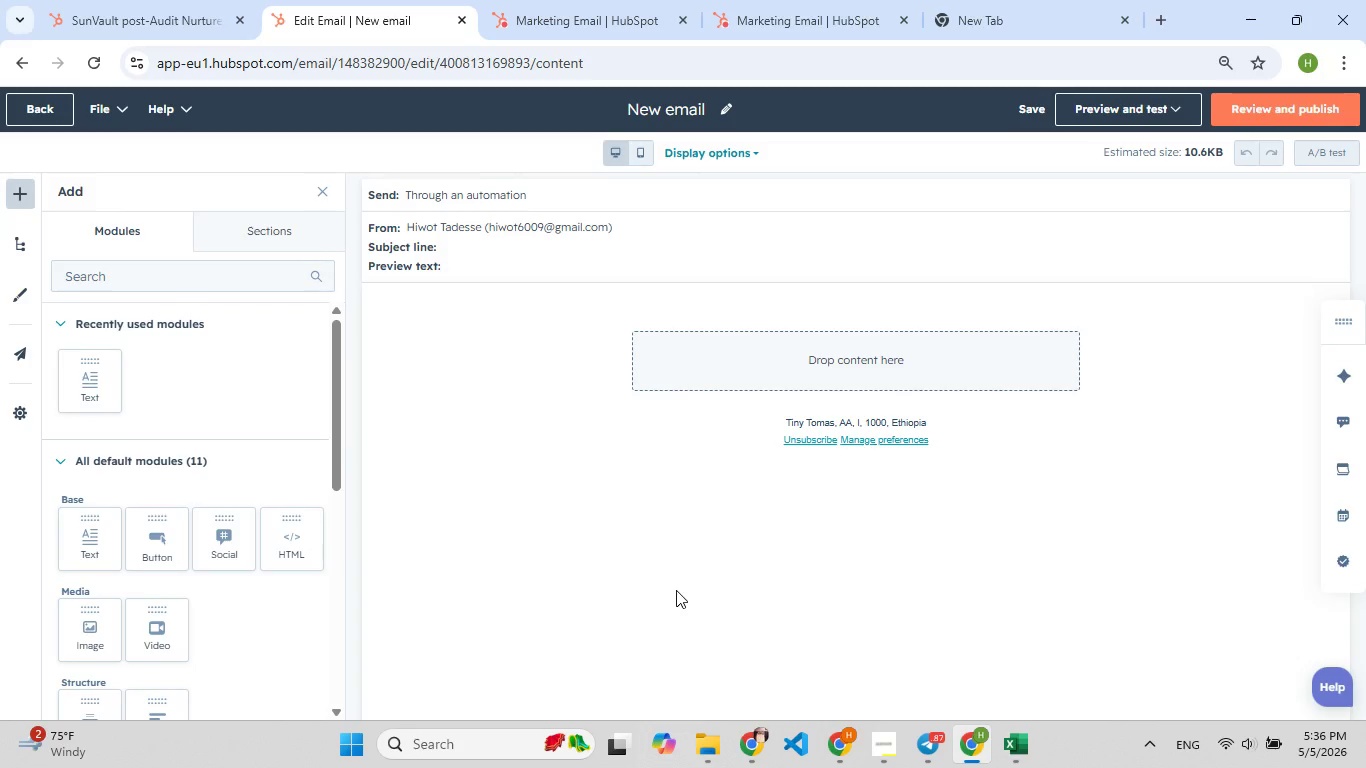 
left_click([562, 259])
 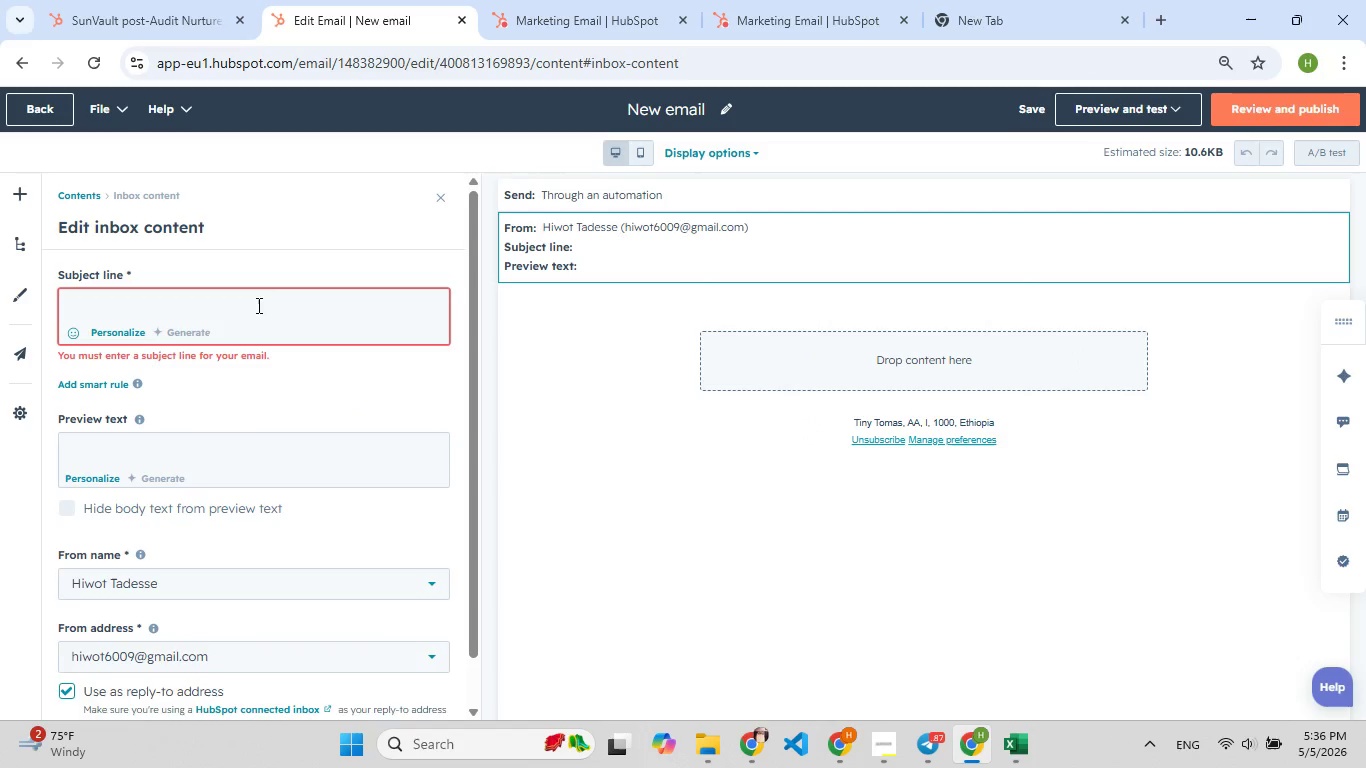 
left_click([246, 310])
 